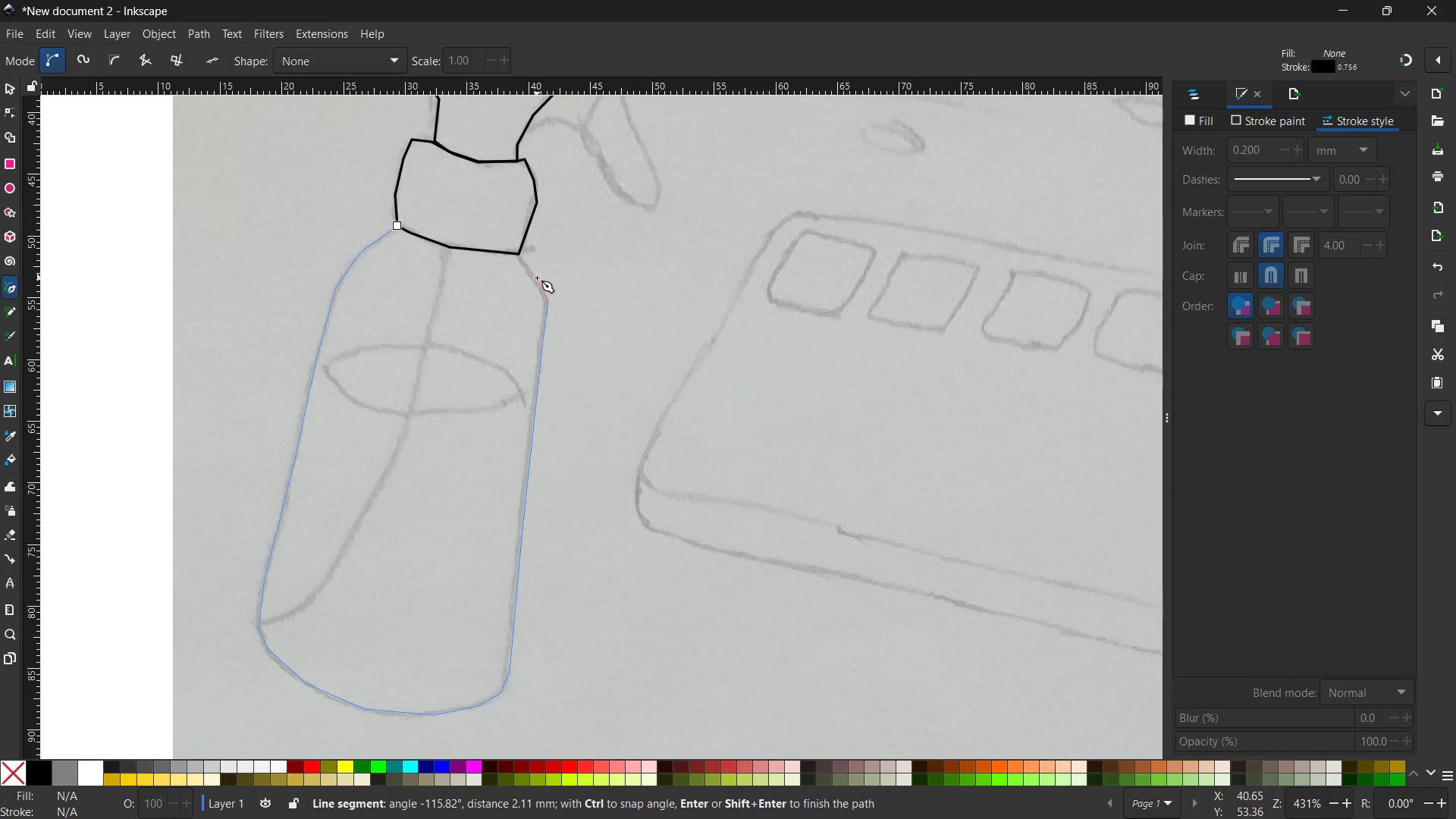 
left_click([537, 278])
 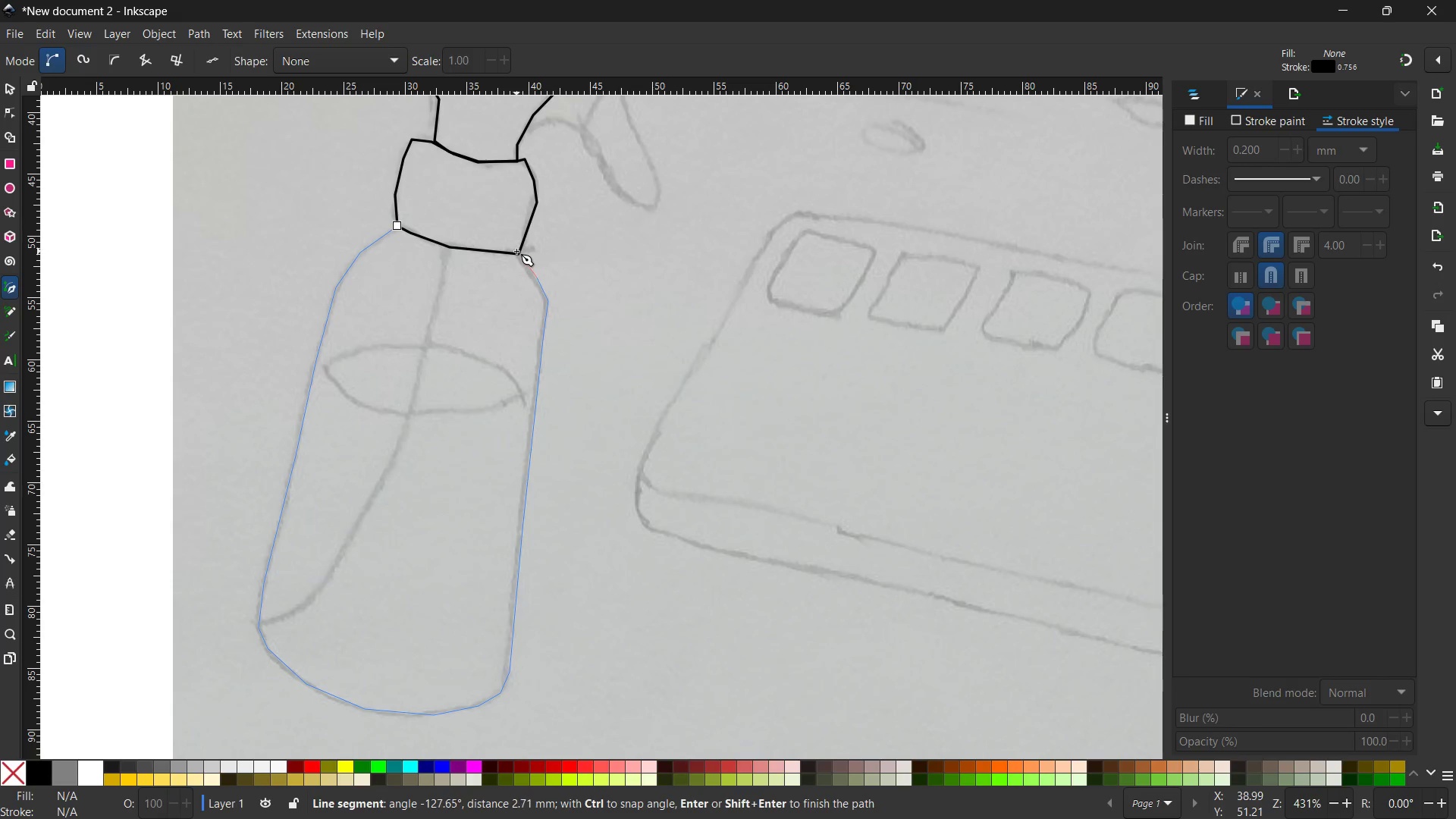 
left_click([516, 251])
 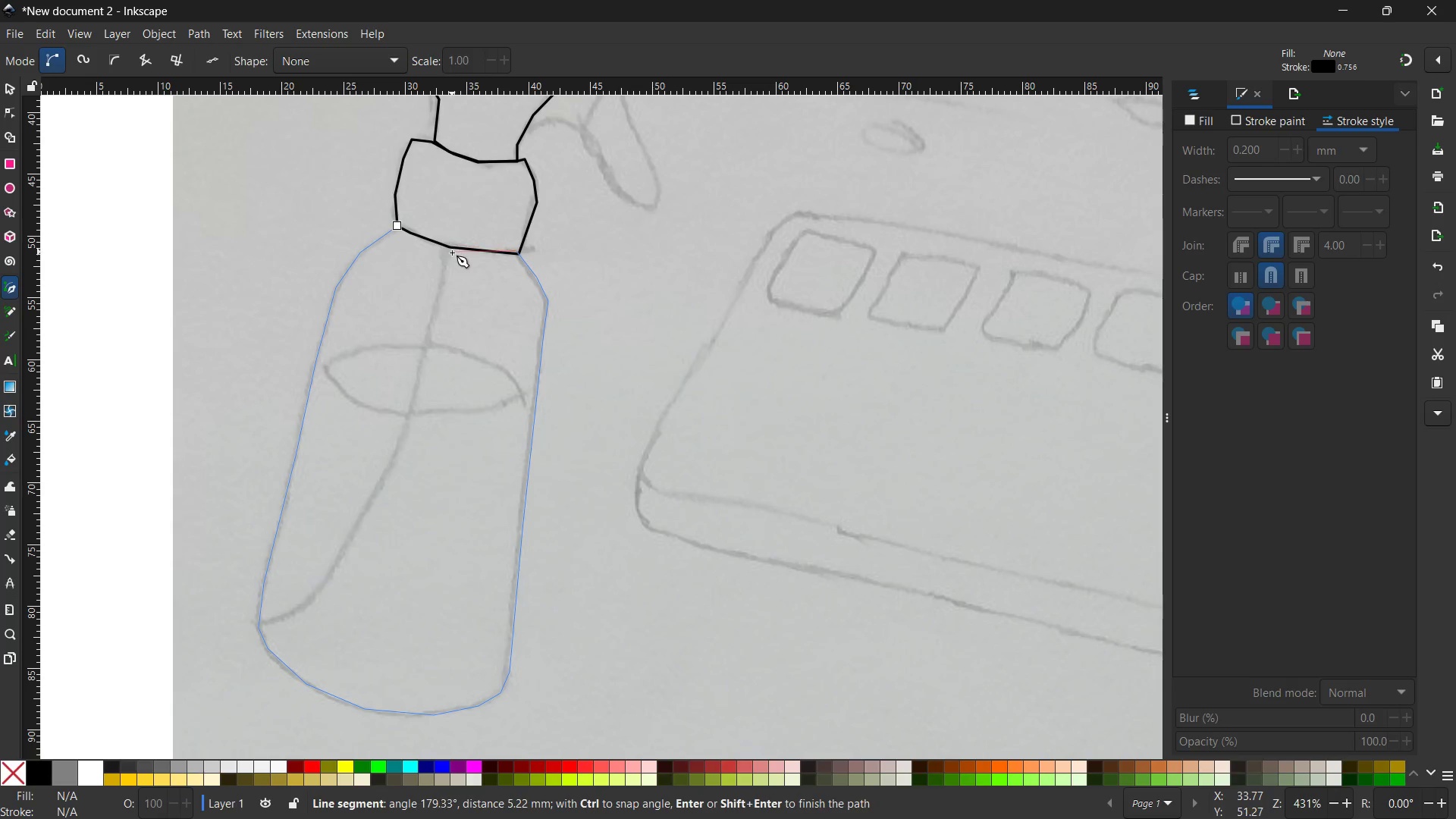 
left_click([452, 247])
 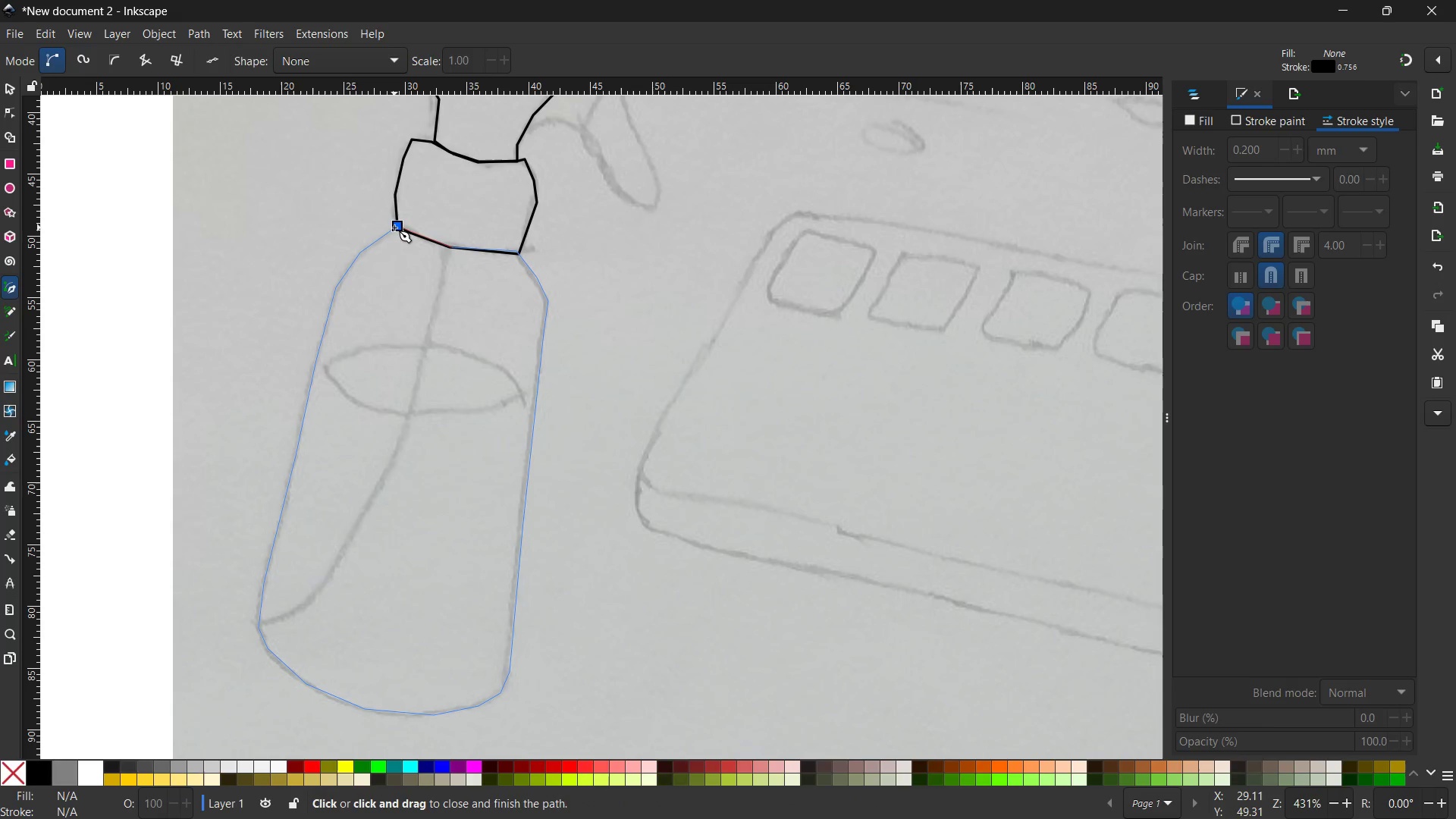 
left_click([394, 228])
 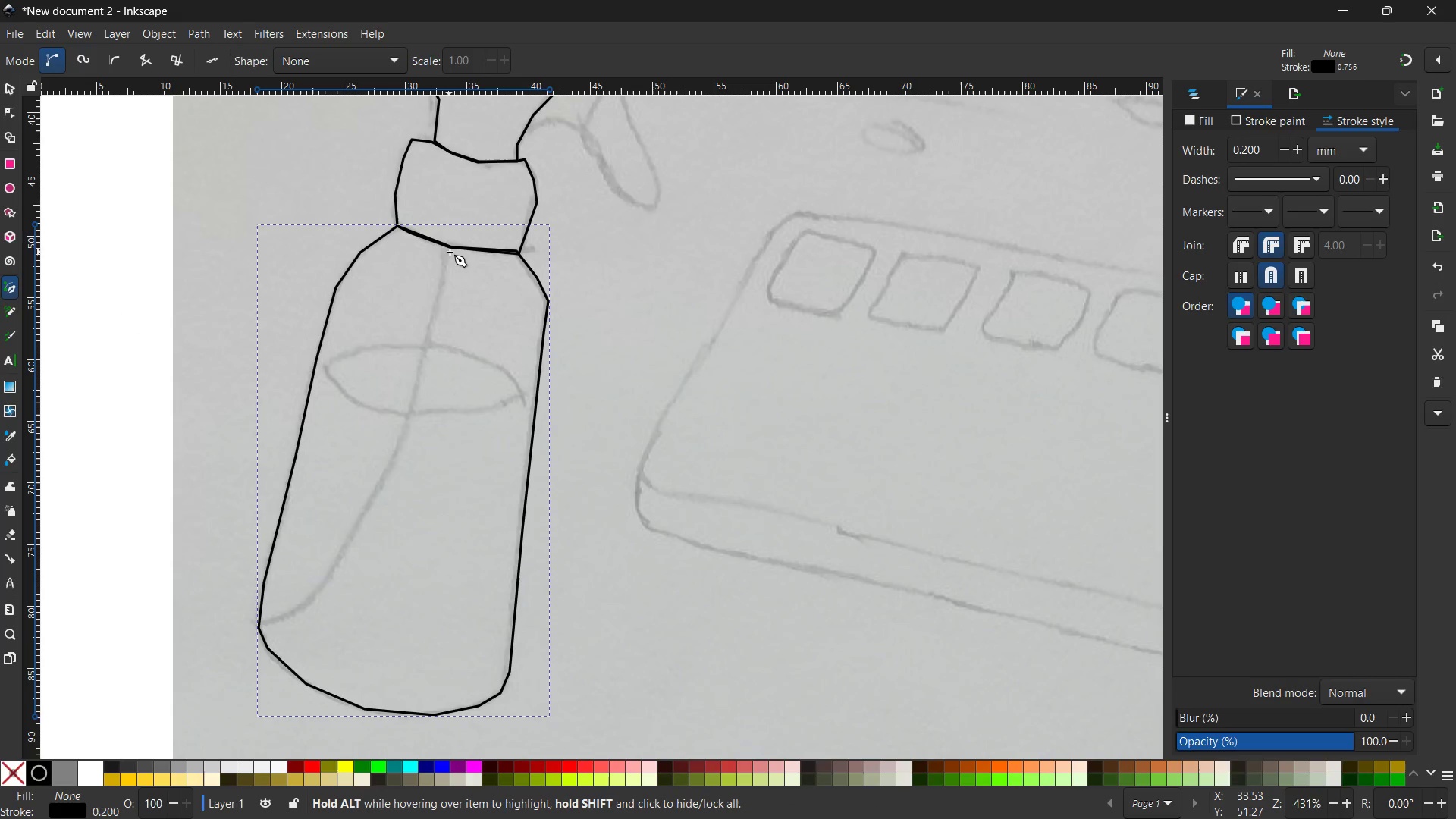 
left_click([447, 246])
 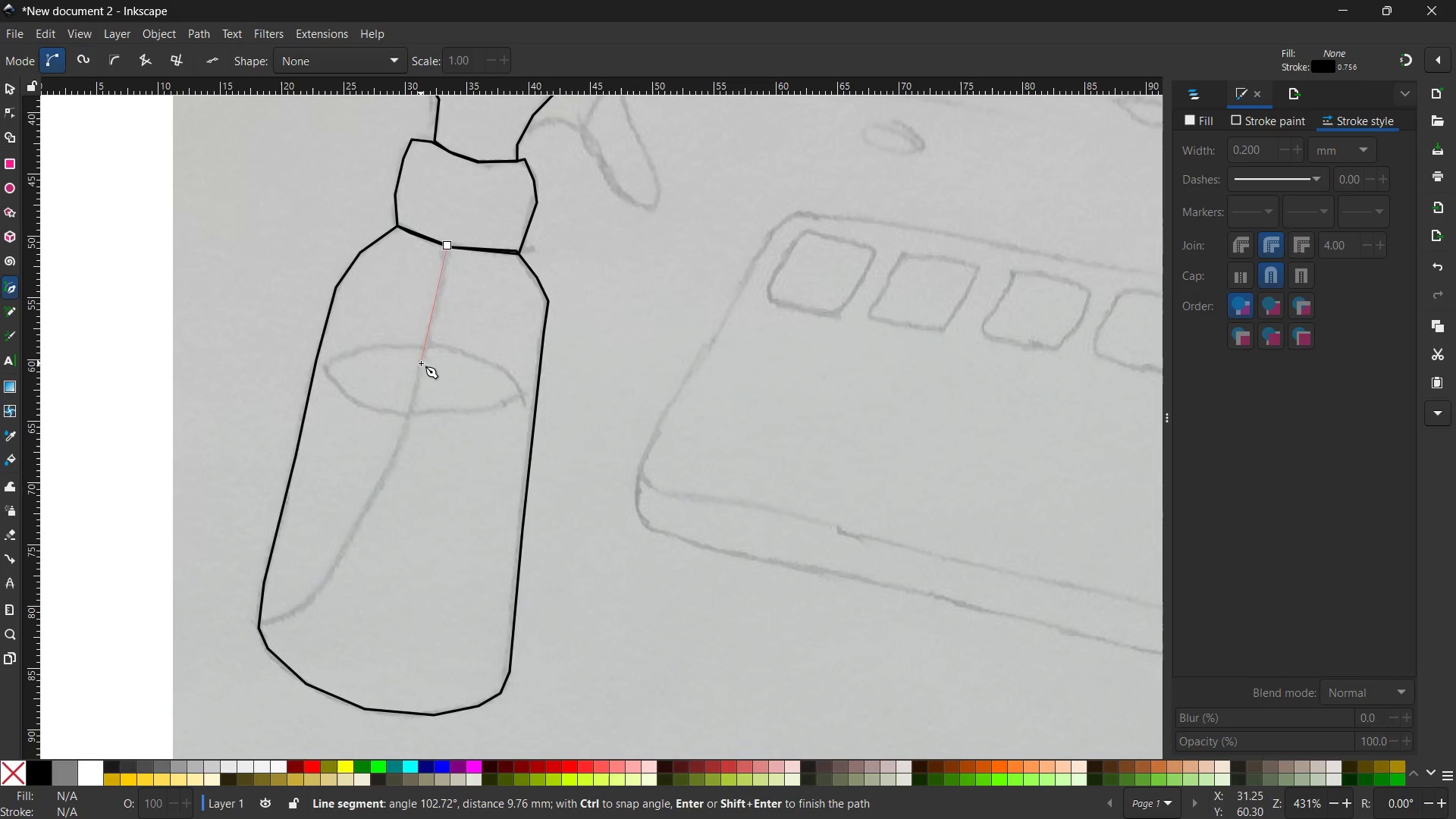 
left_click([422, 366])
 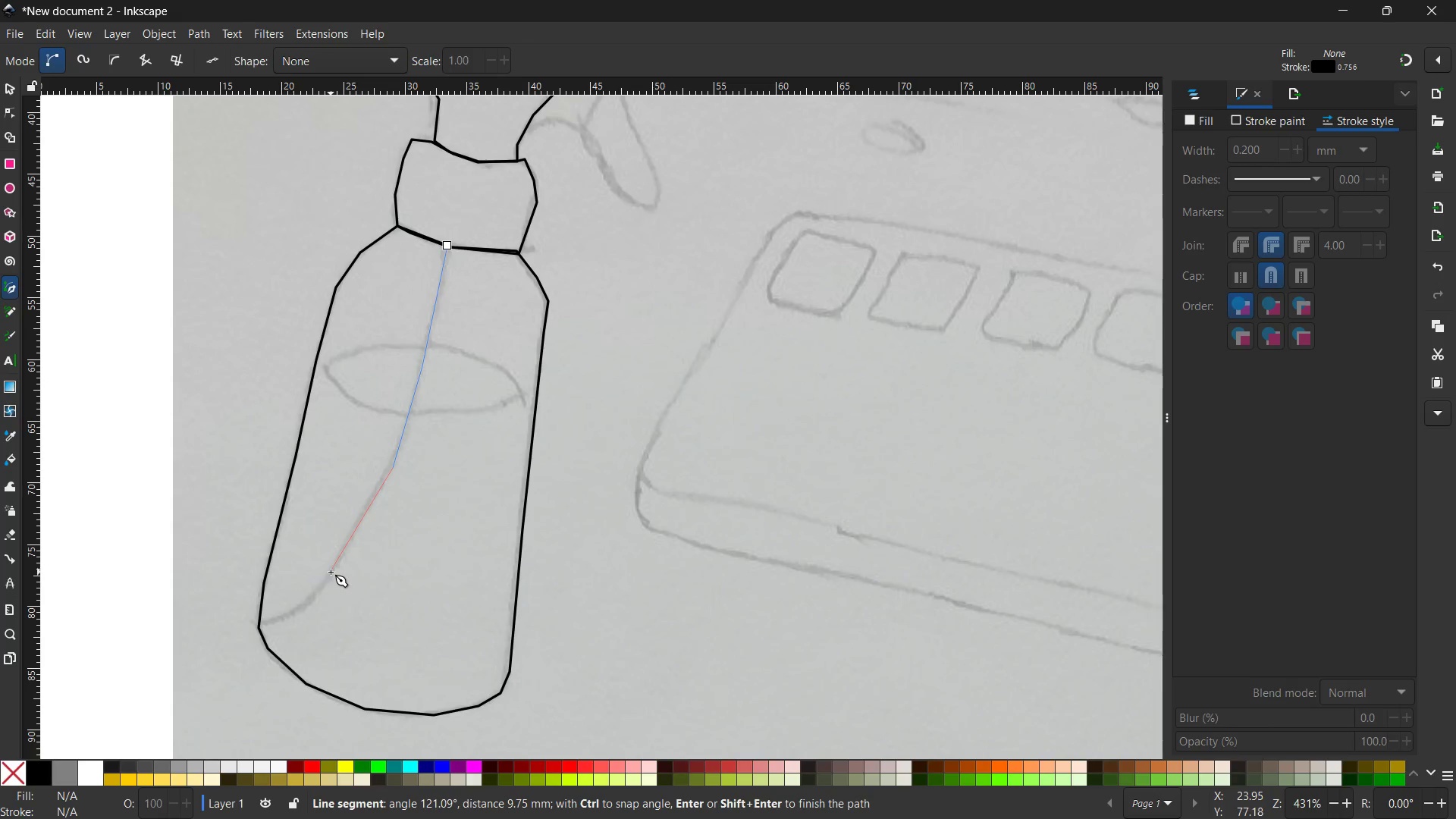 
left_click([295, 614])
 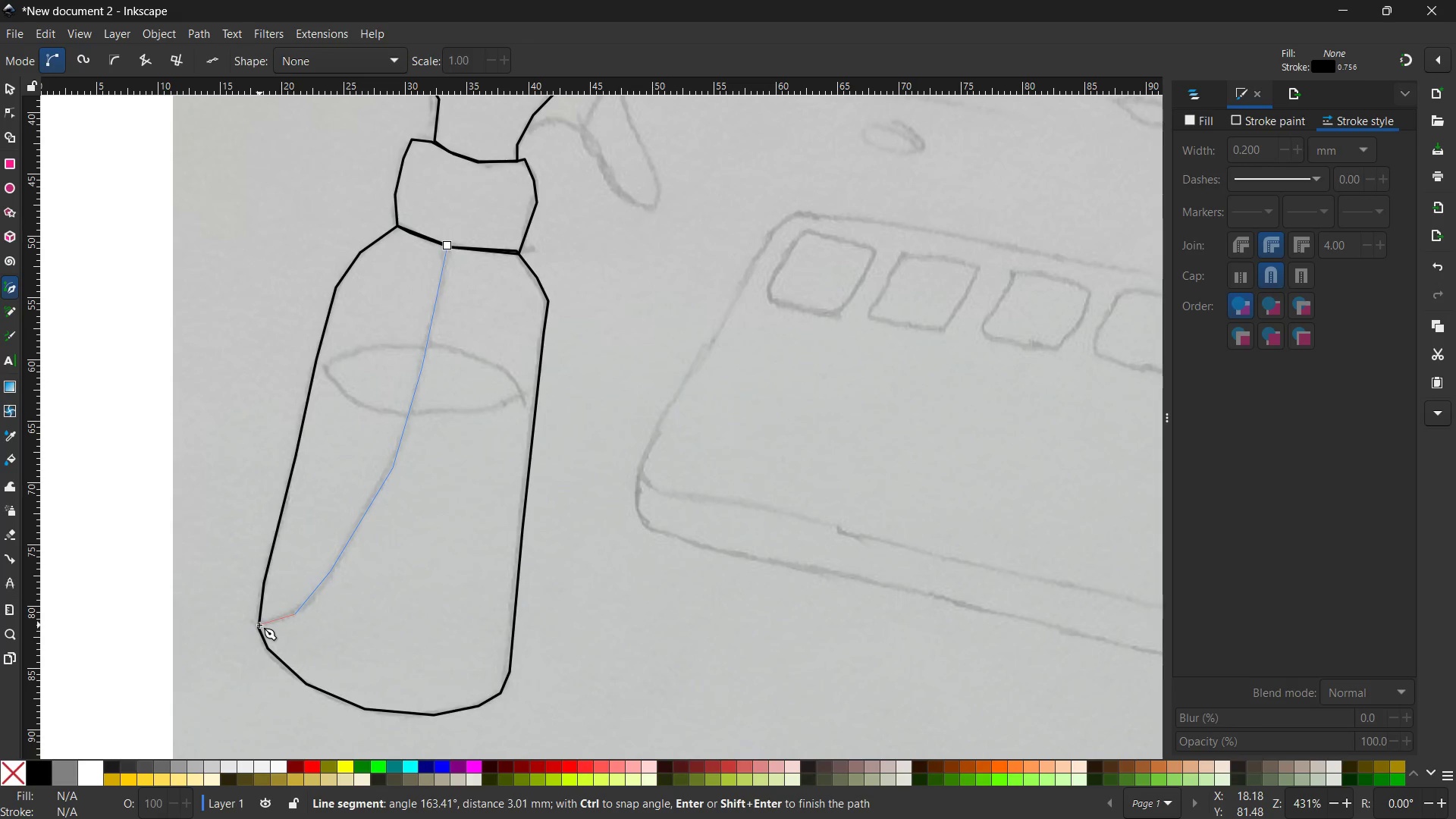 
left_click([259, 625])
 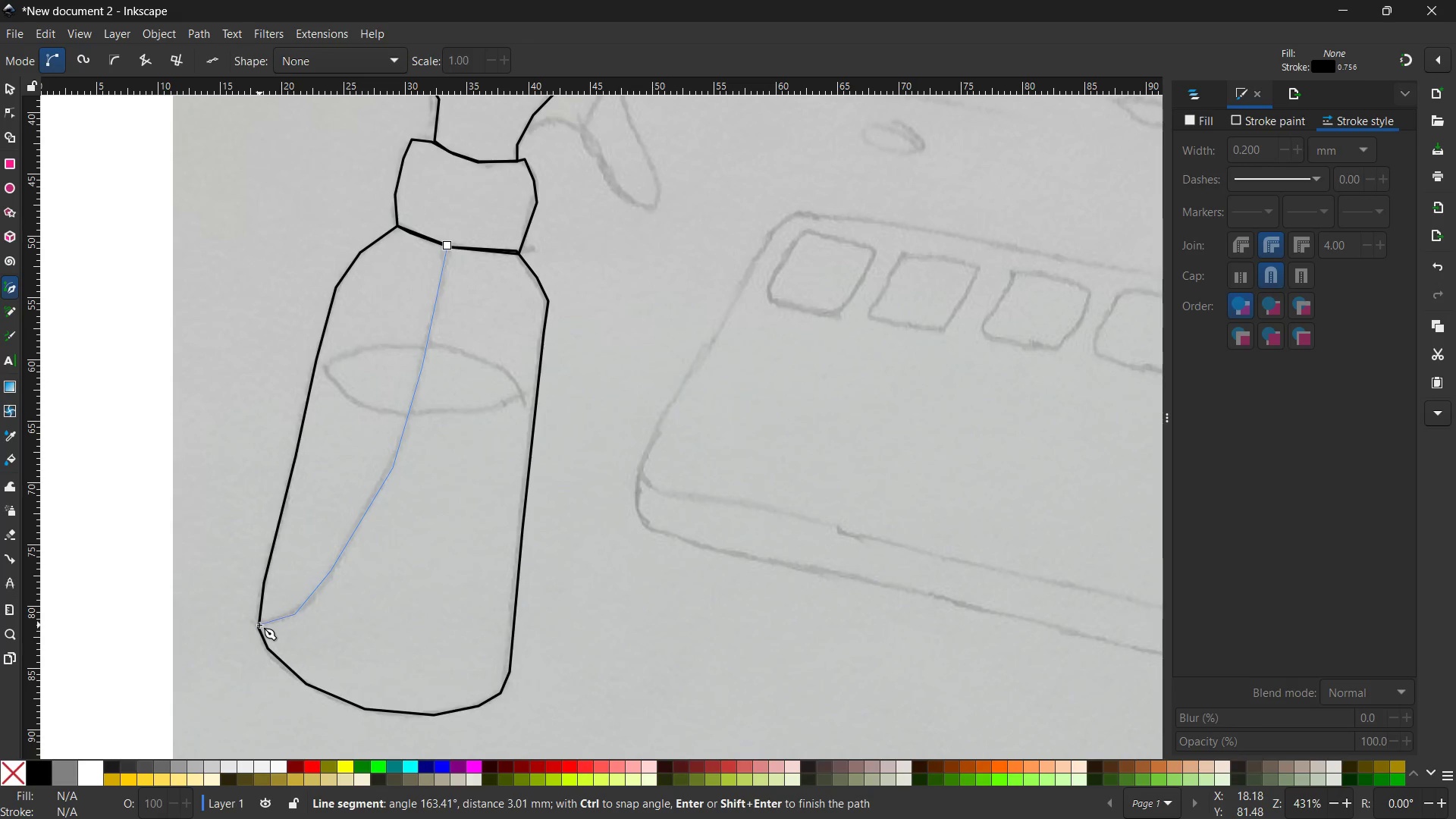 
key(Enter)
 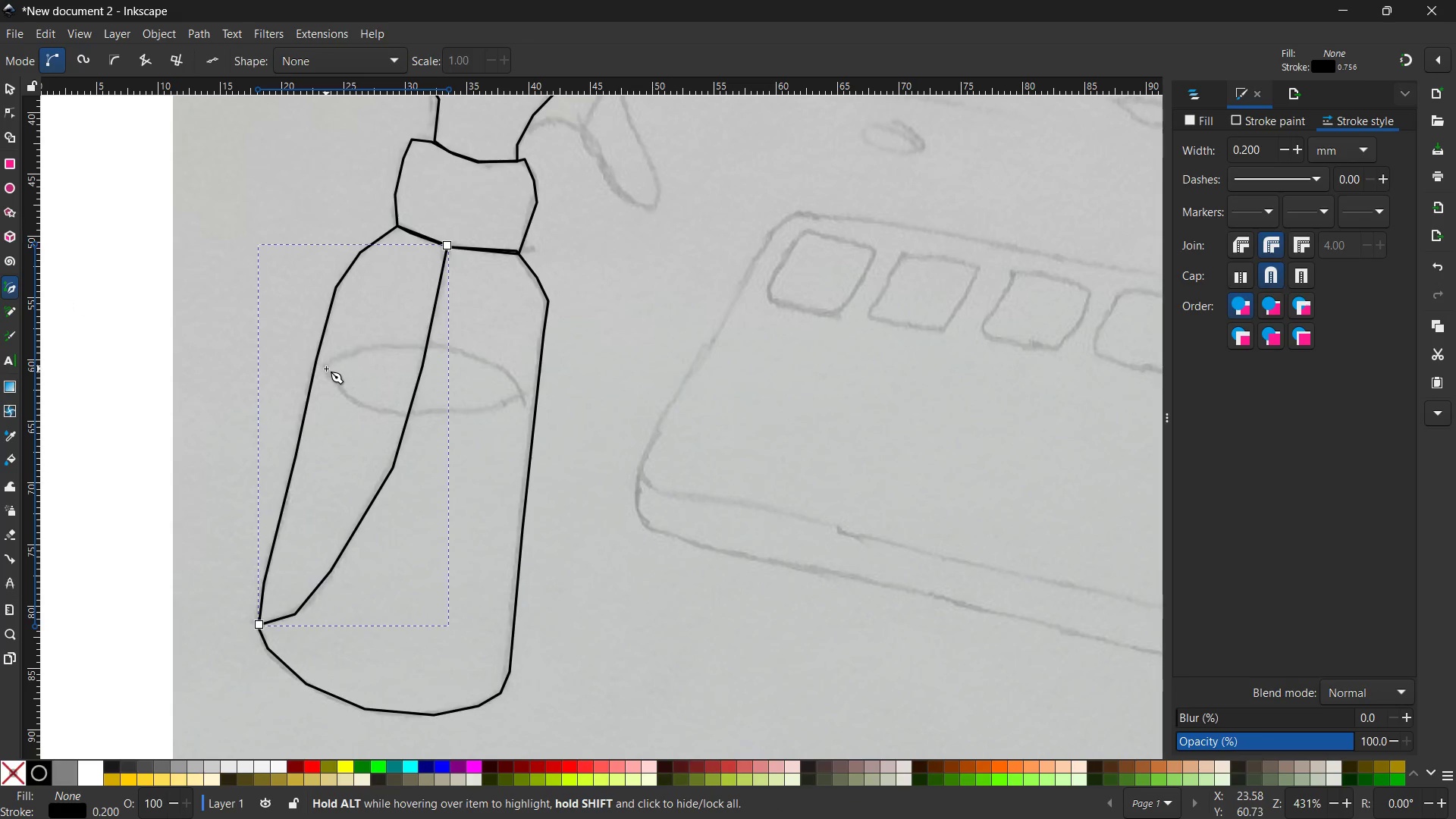 
left_click([326, 369])
 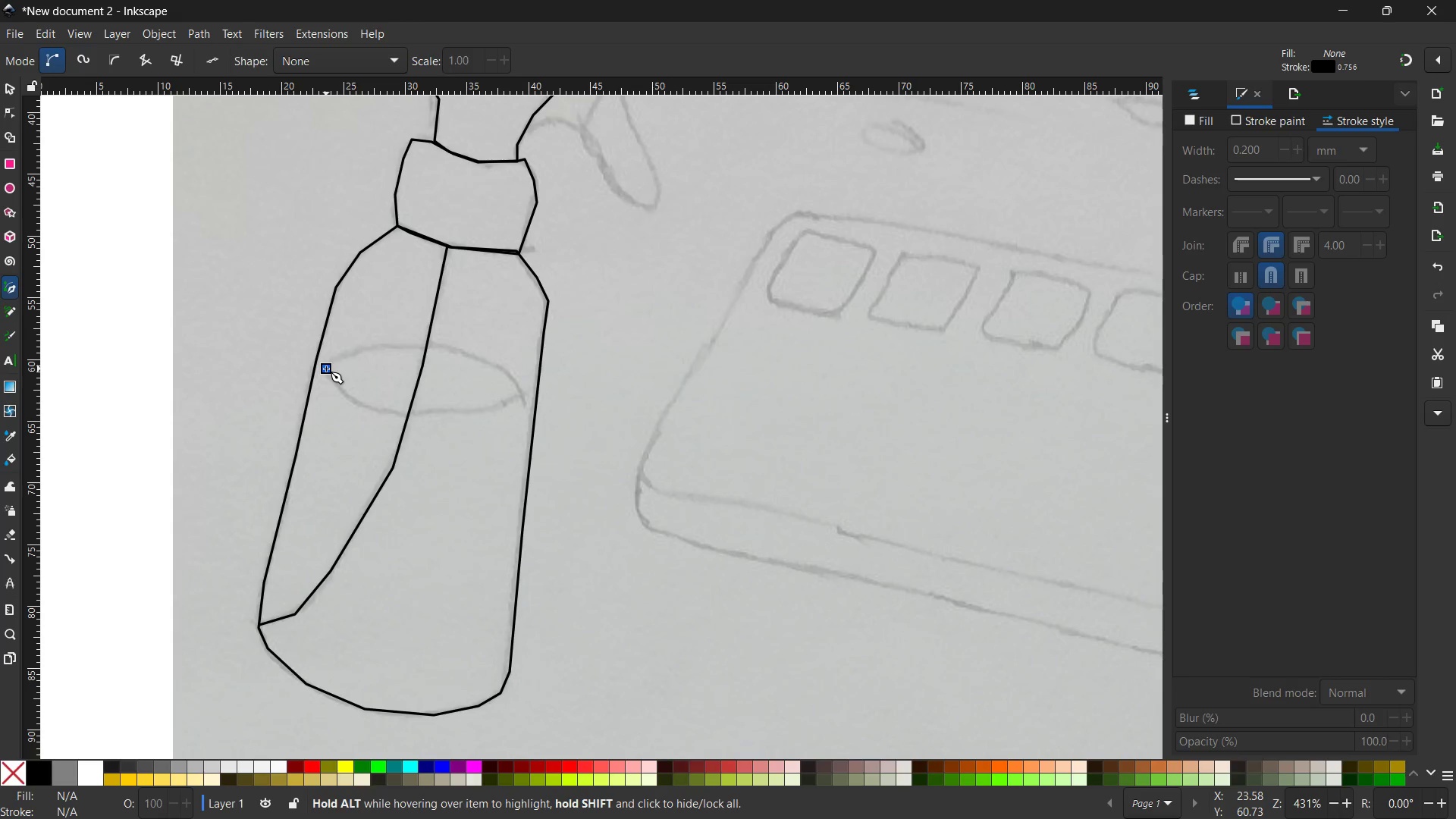 
wait(78.98)
 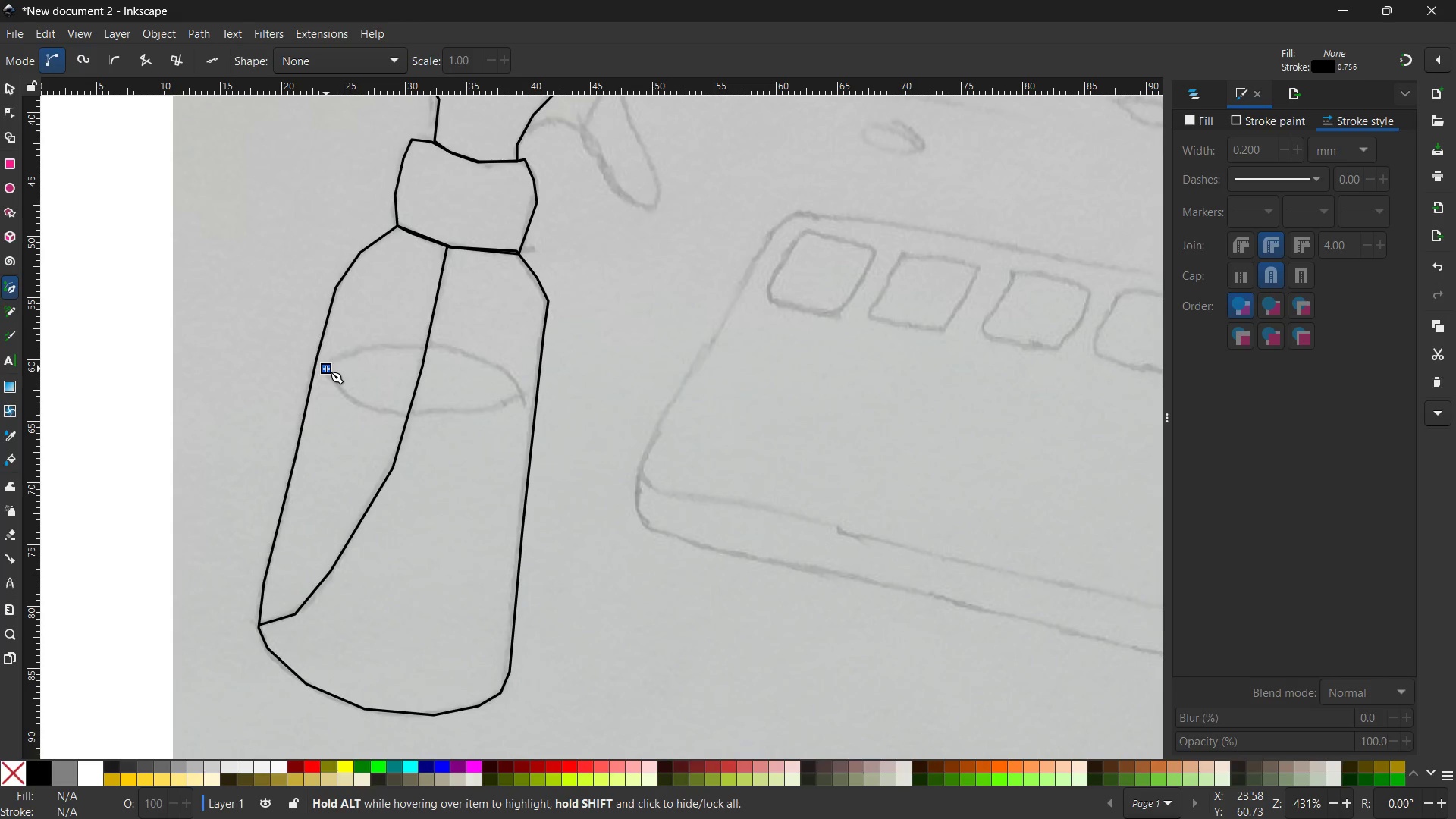 
left_click([357, 351])
 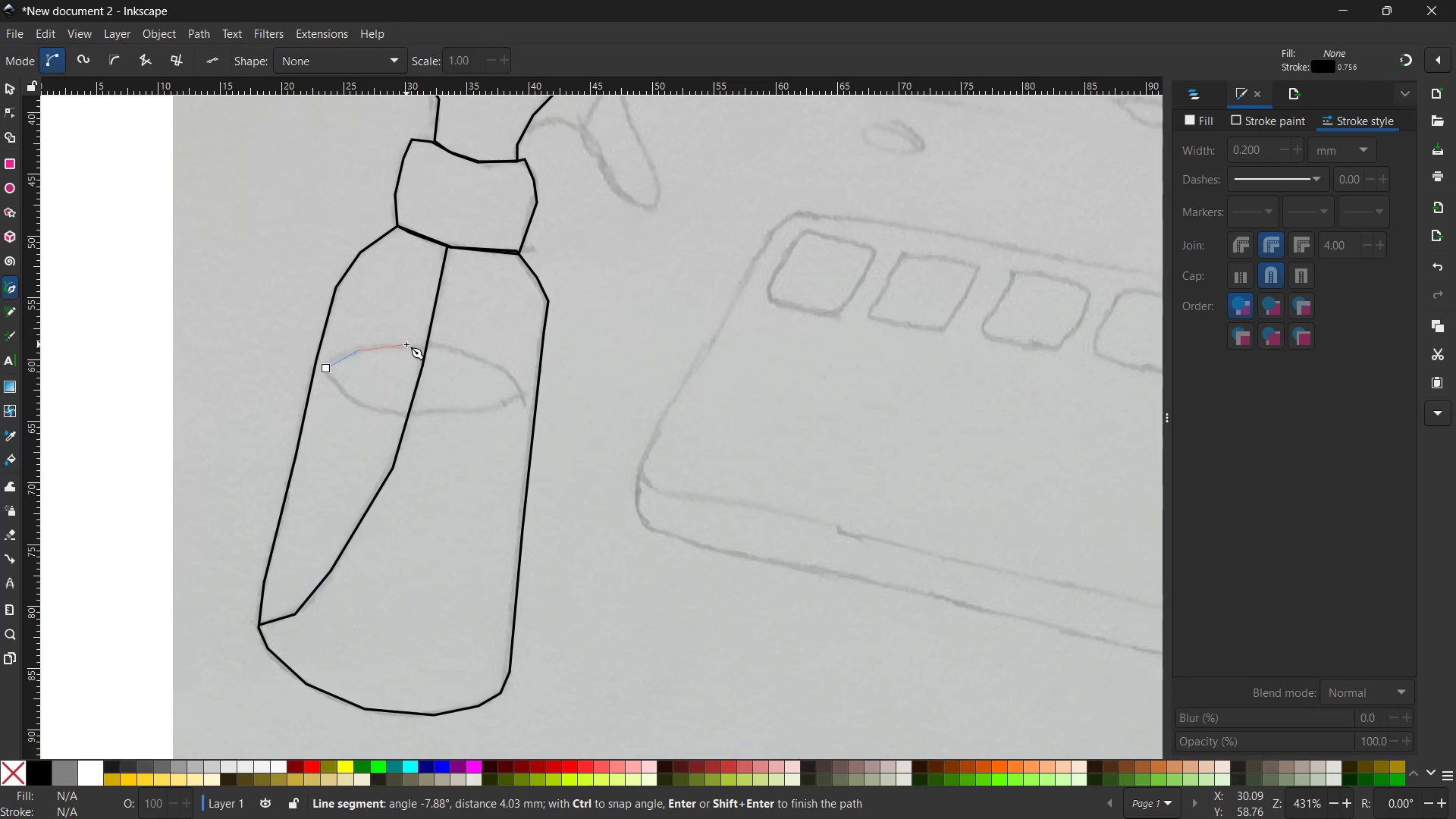 
left_click([406, 344])
 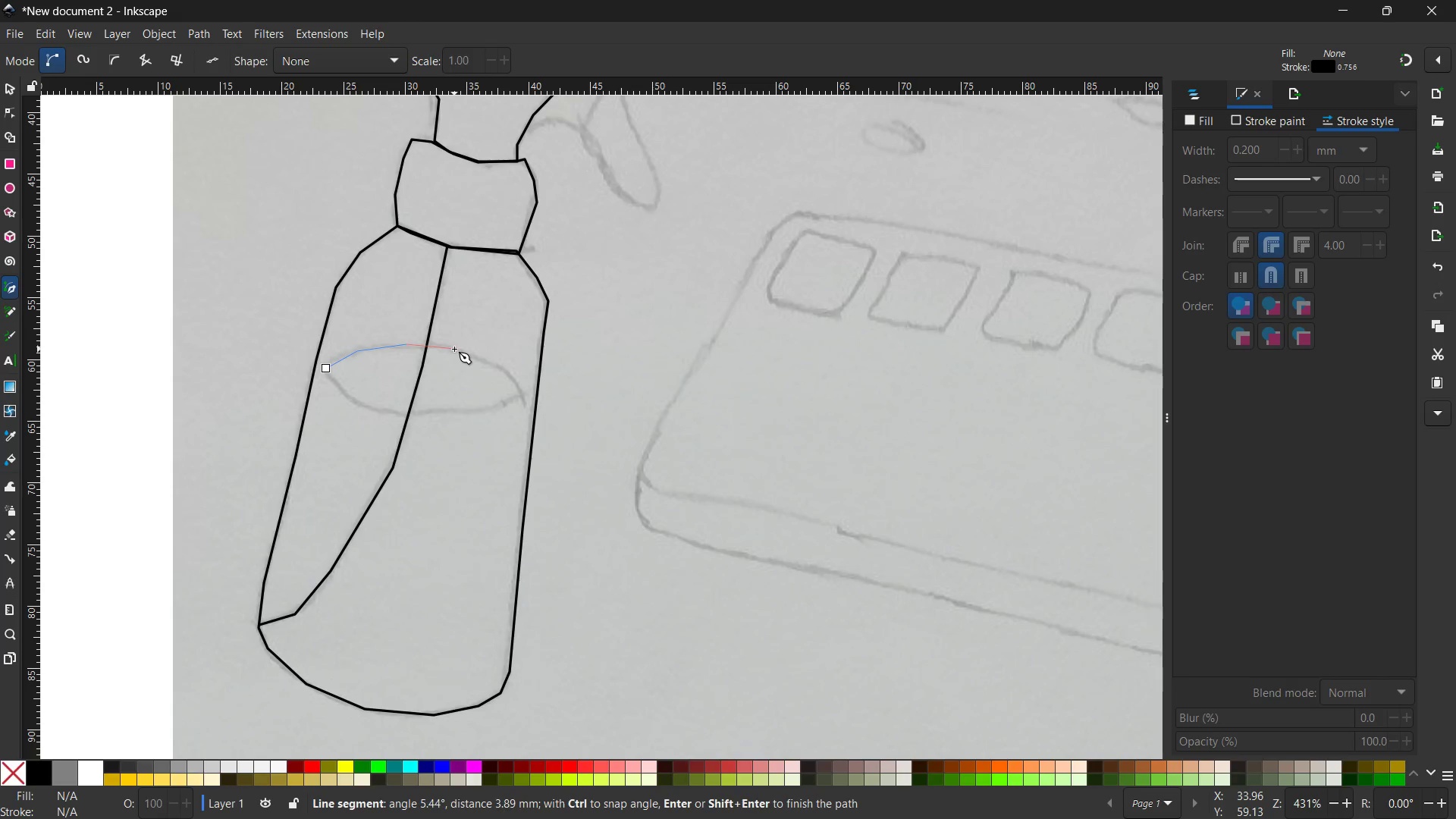 
left_click([454, 349])
 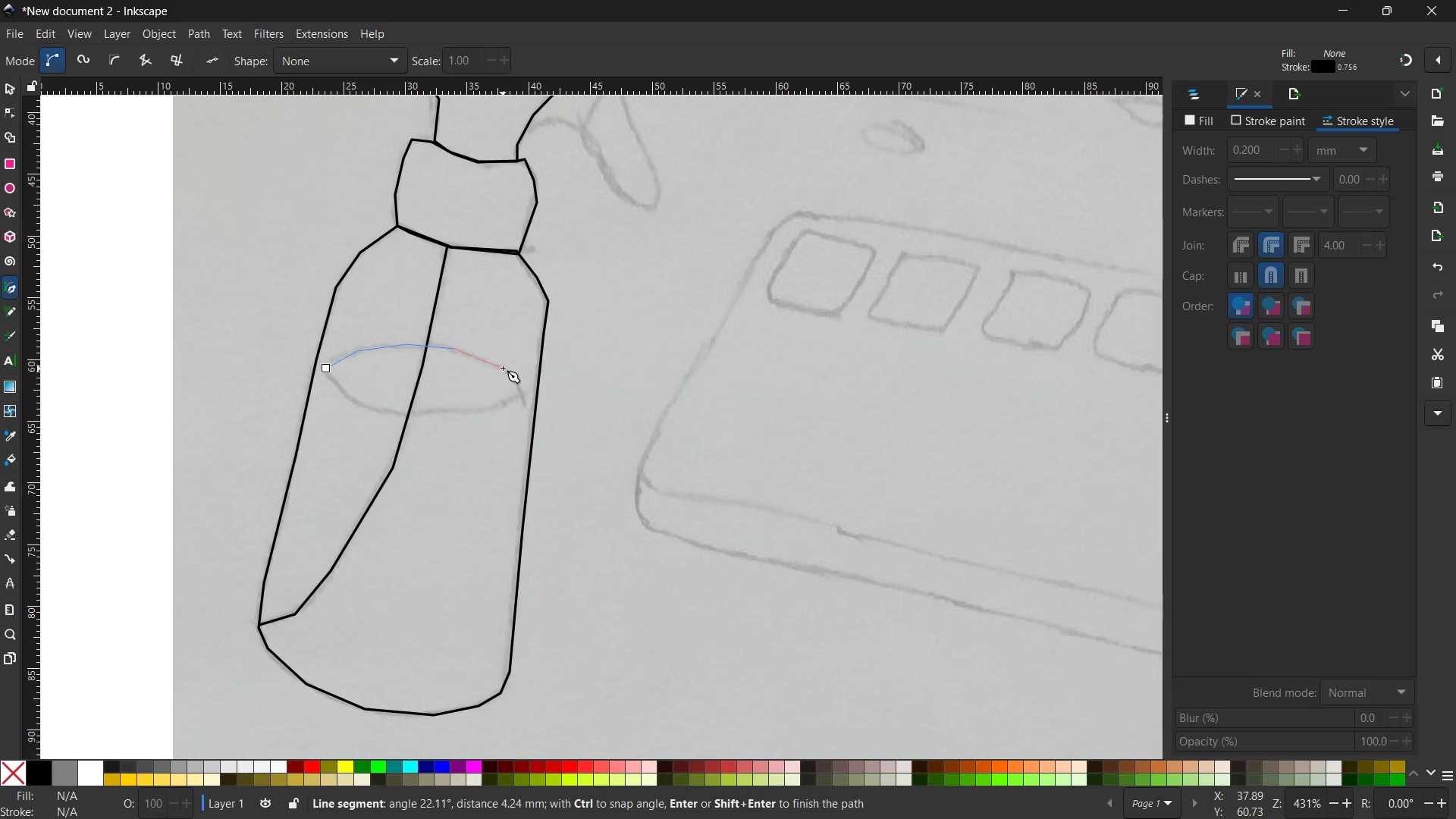 
left_click([503, 368])
 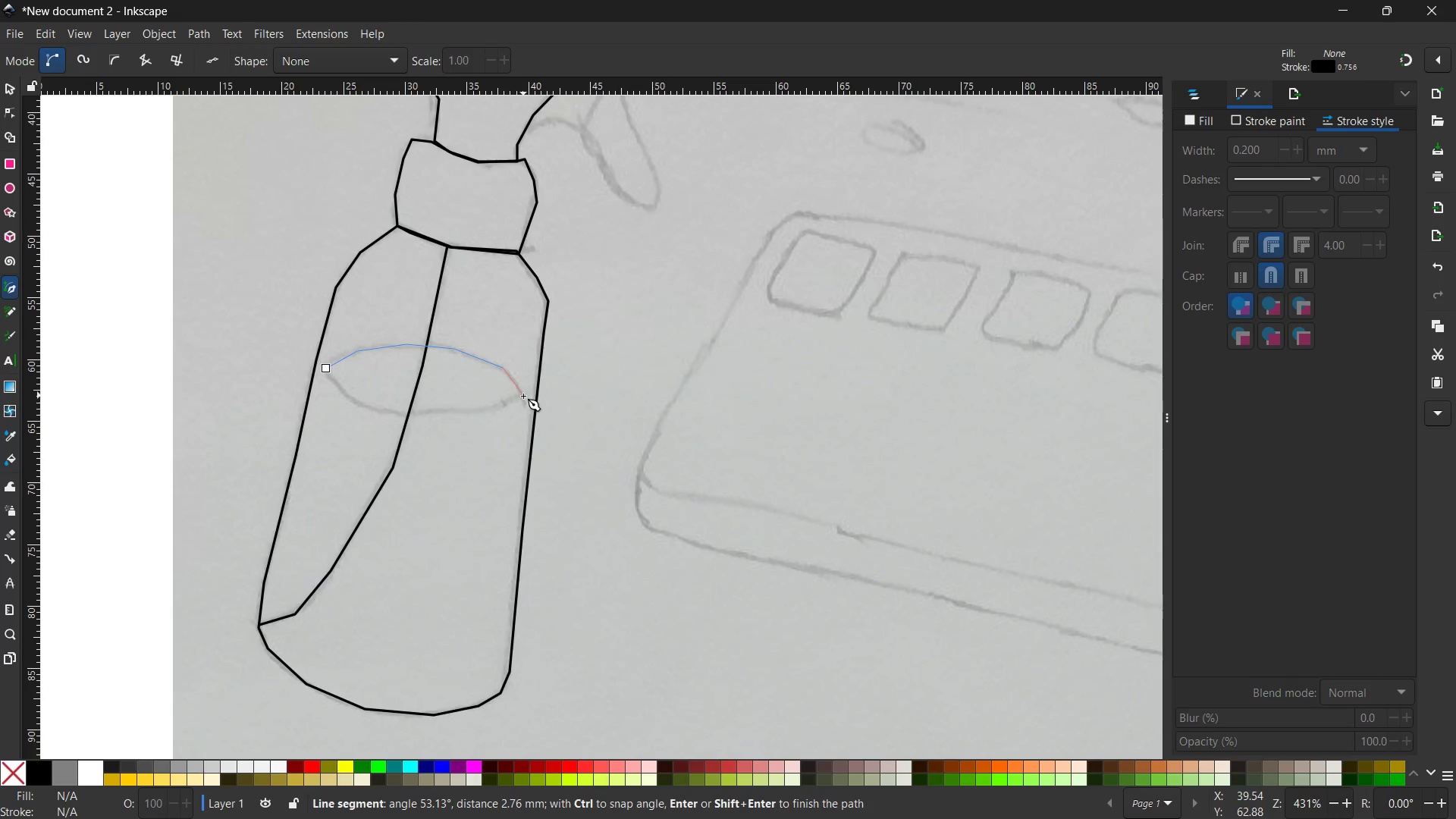 
left_click([525, 398])
 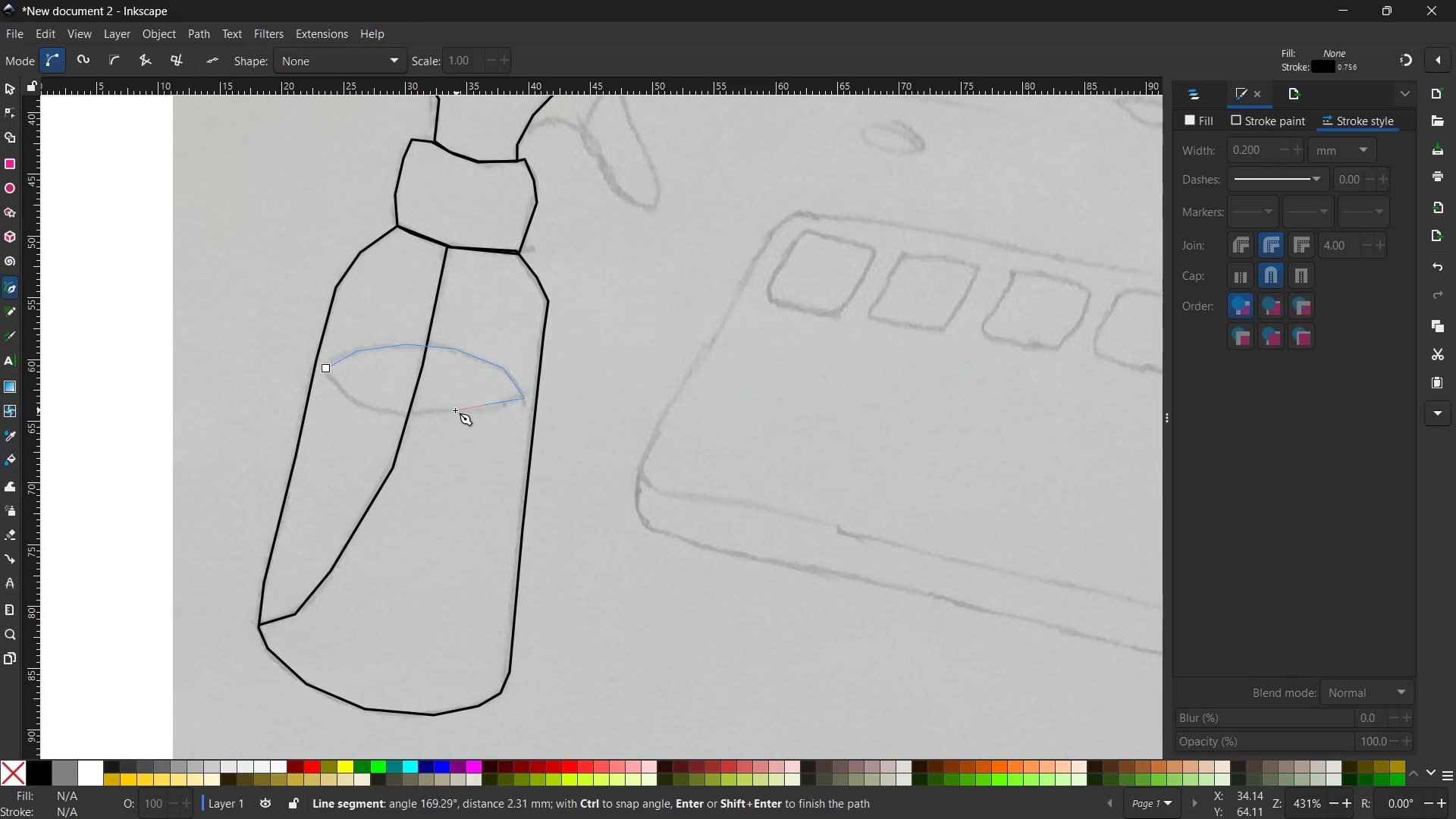 
left_click([442, 411])
 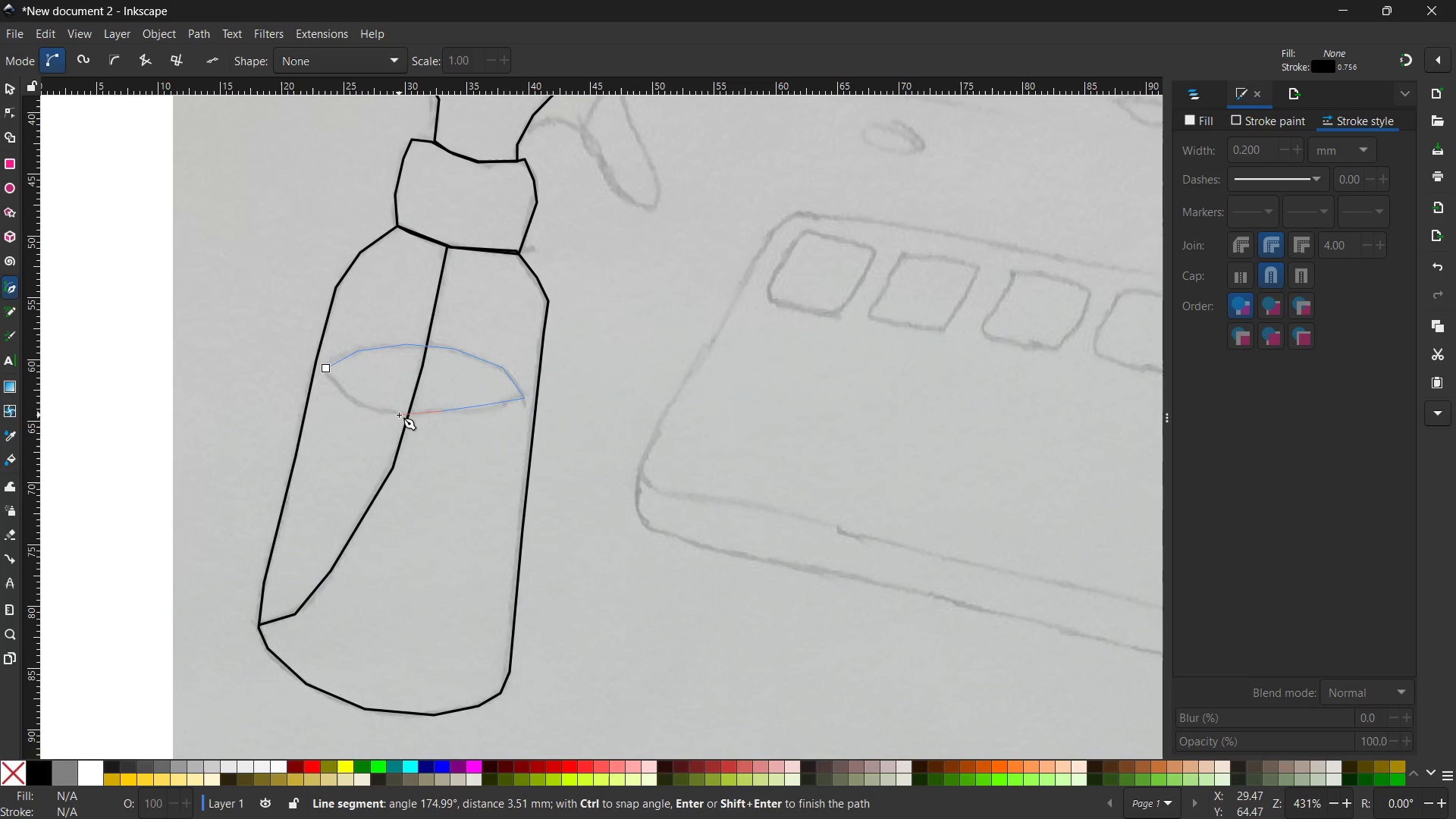 
left_click([399, 415])
 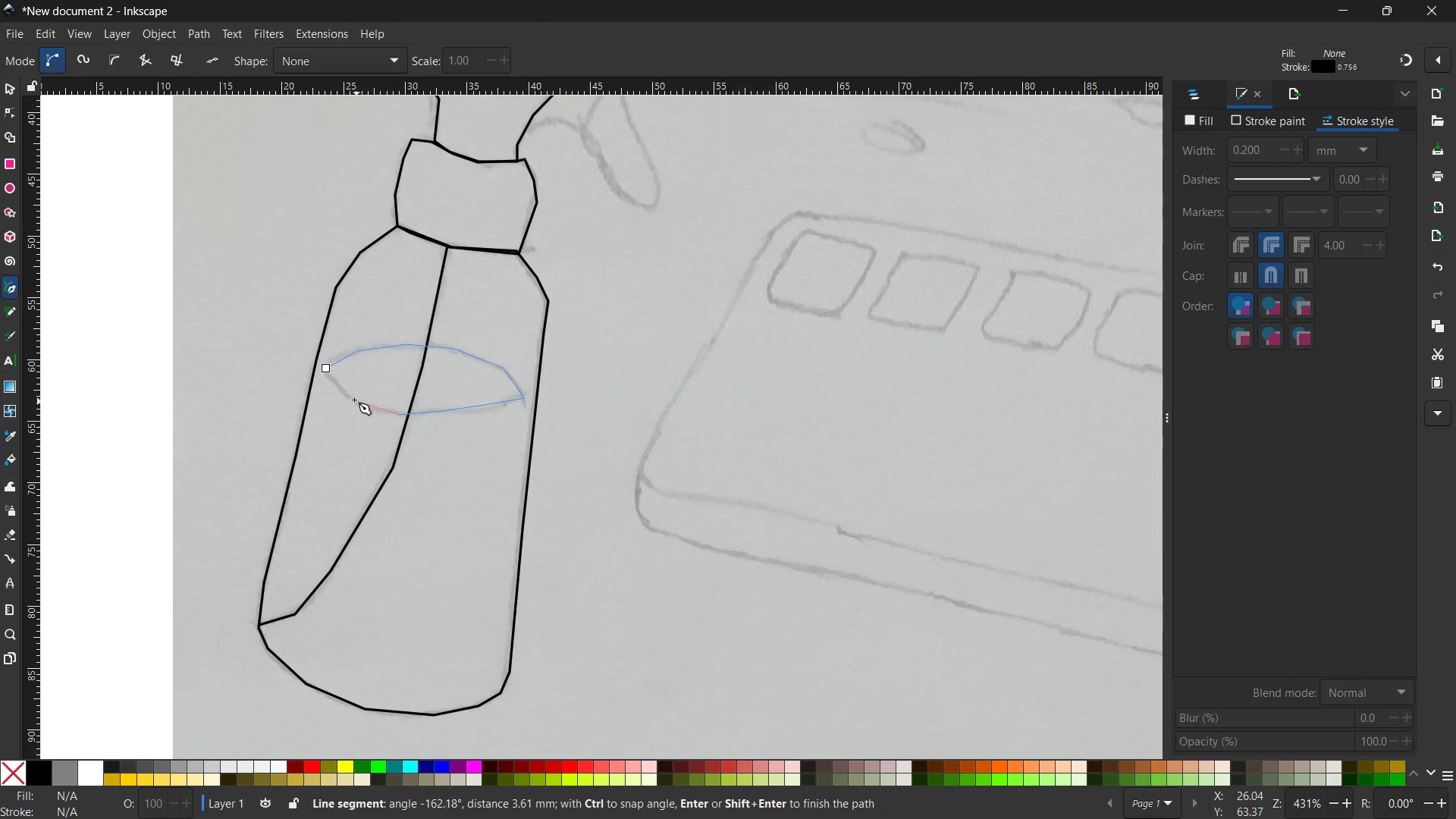 
left_click([353, 400])
 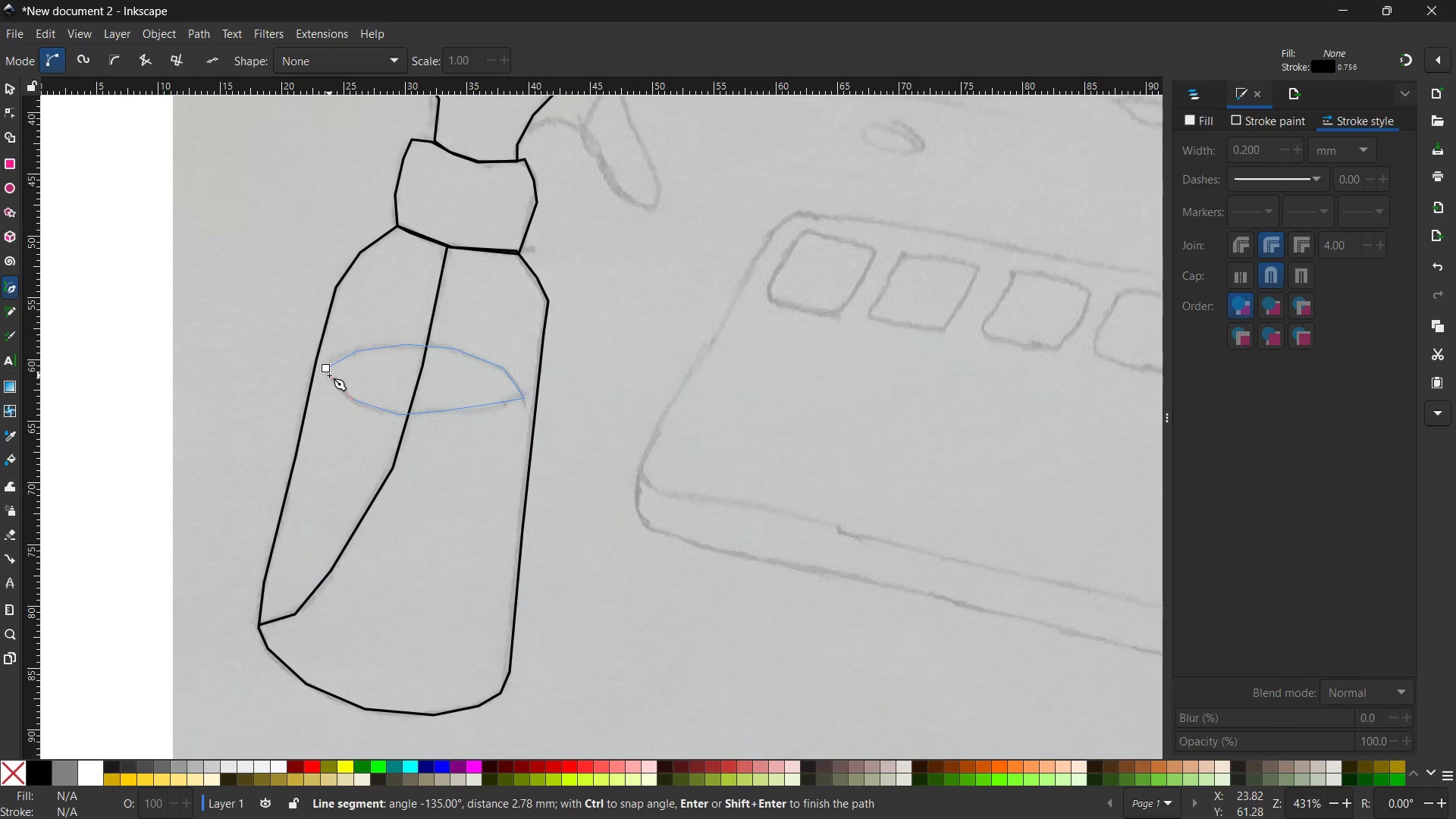 
left_click([329, 375])
 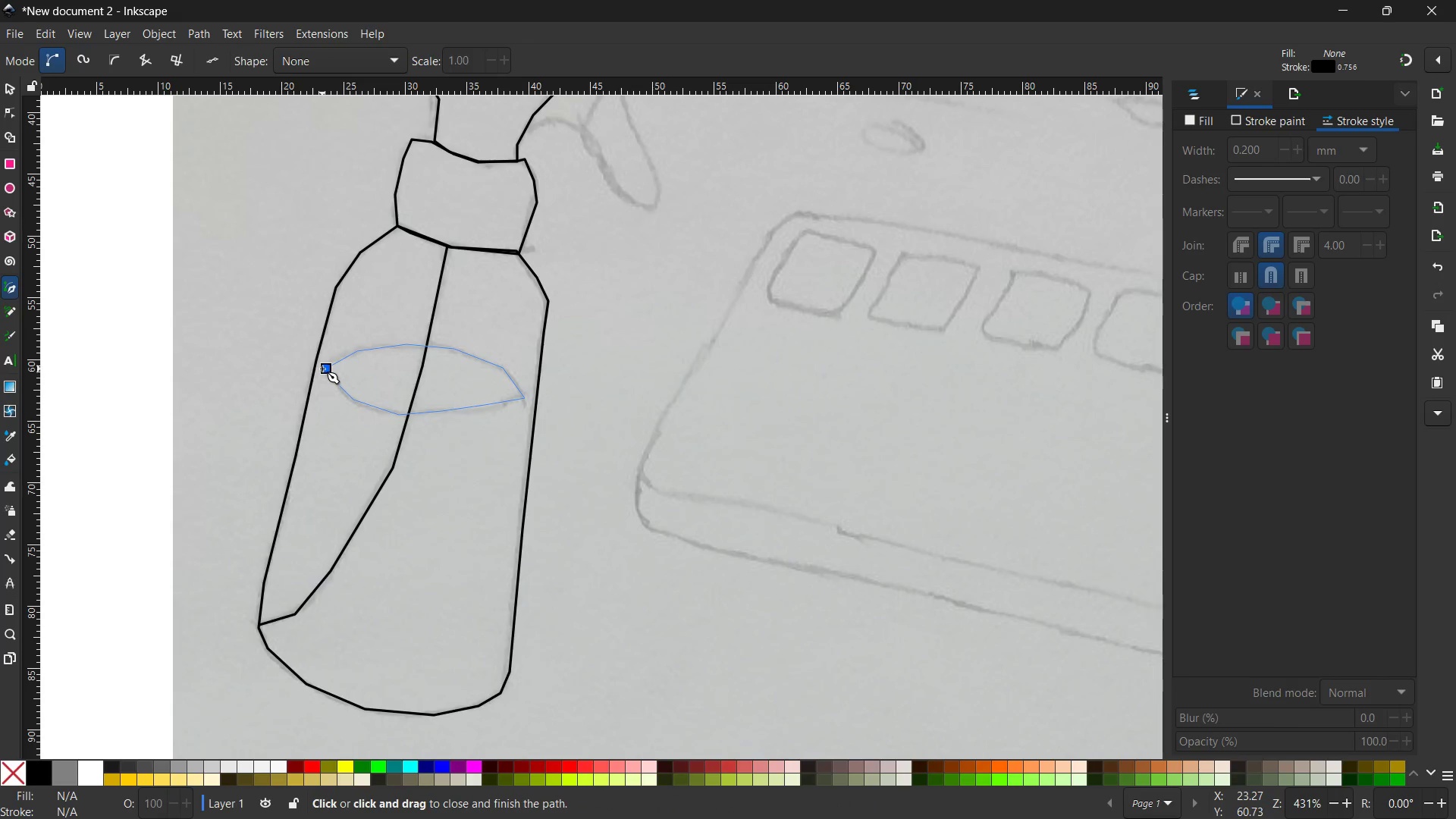 
double_click([322, 369])
 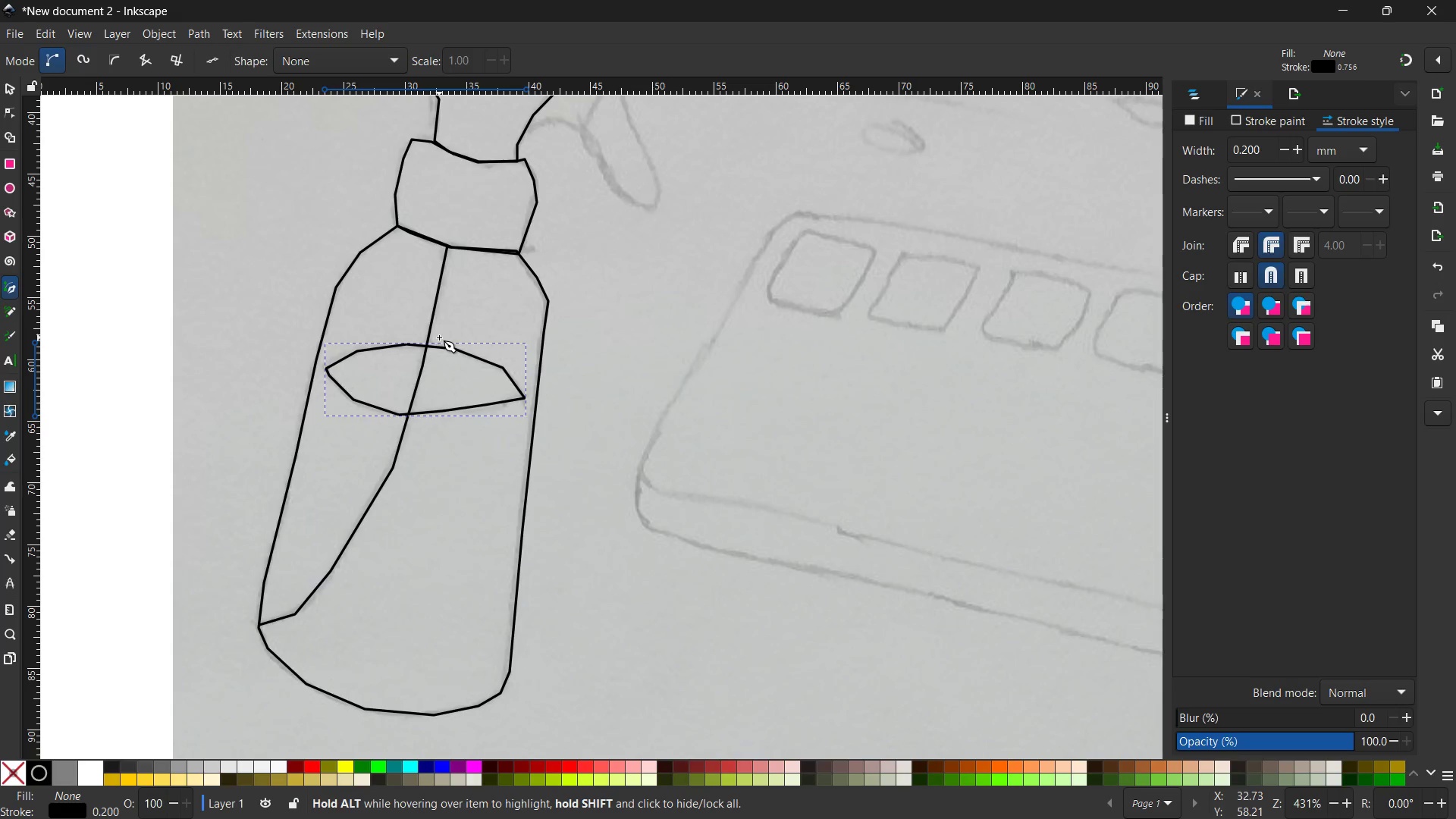 
wait(30.42)
 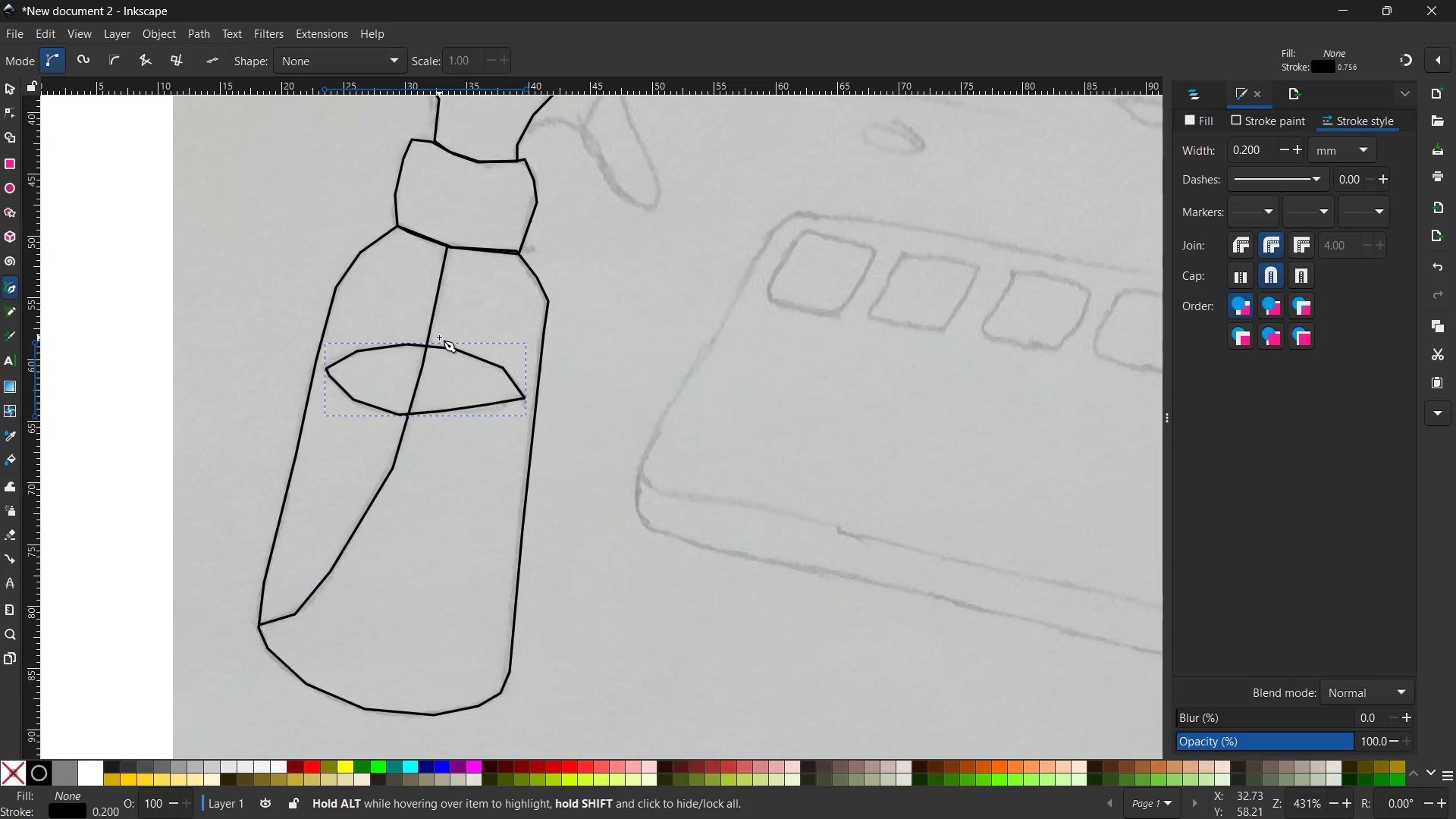 
scroll: coordinate [624, 381], scroll_direction: up, amount: 4.0
 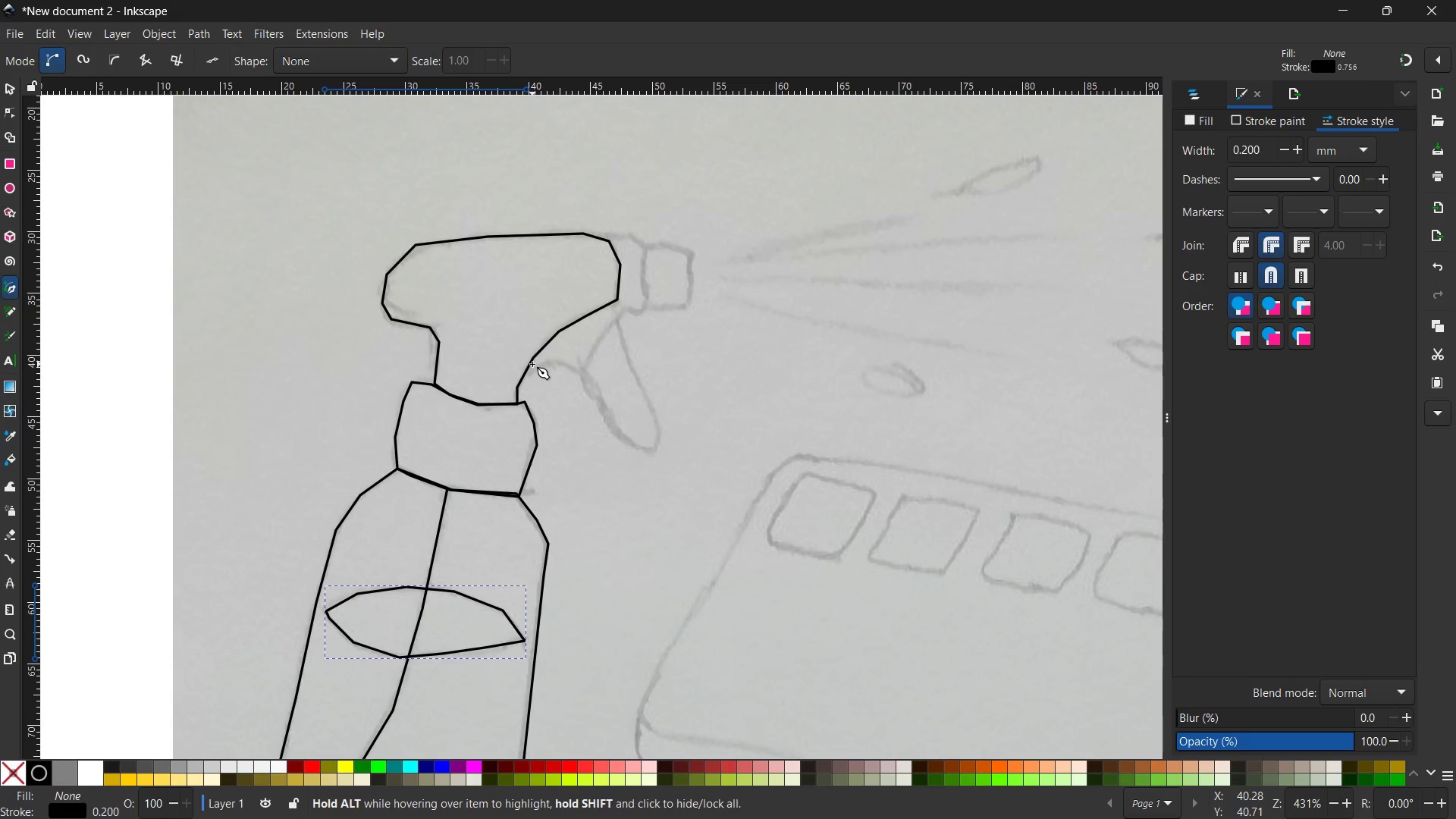 
left_click([526, 374])
 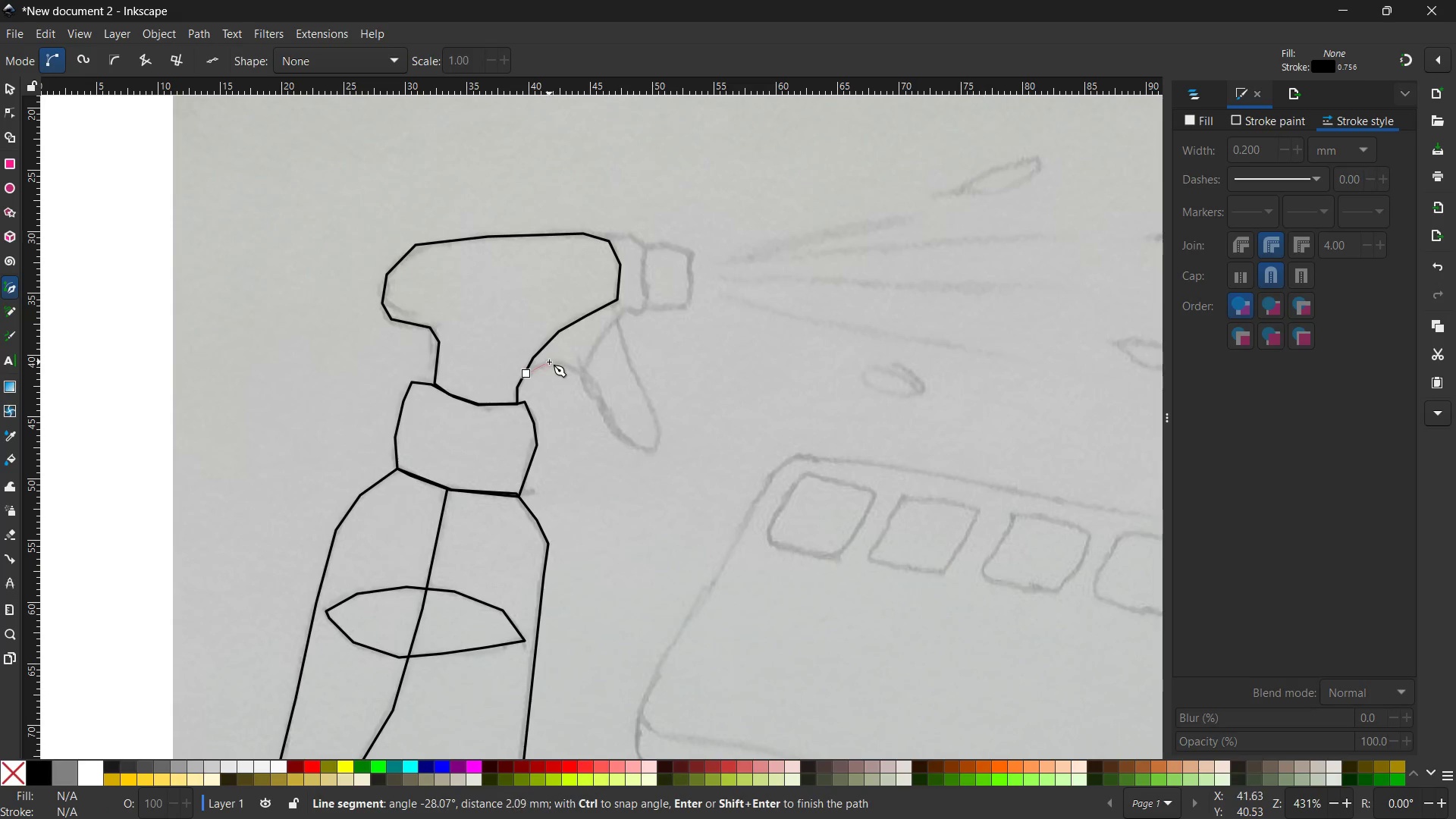 
left_click([549, 362])
 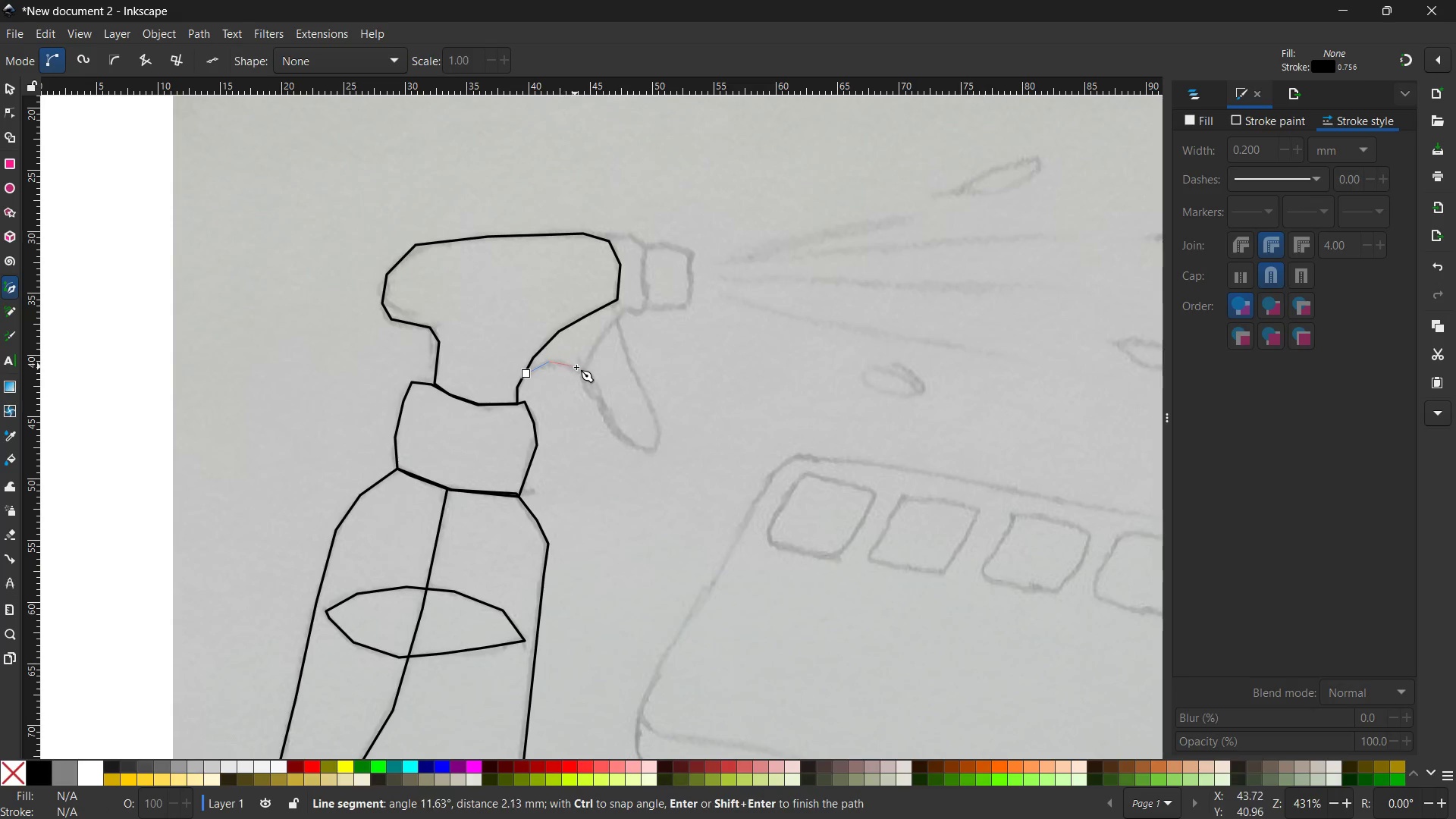 
double_click([576, 368])
 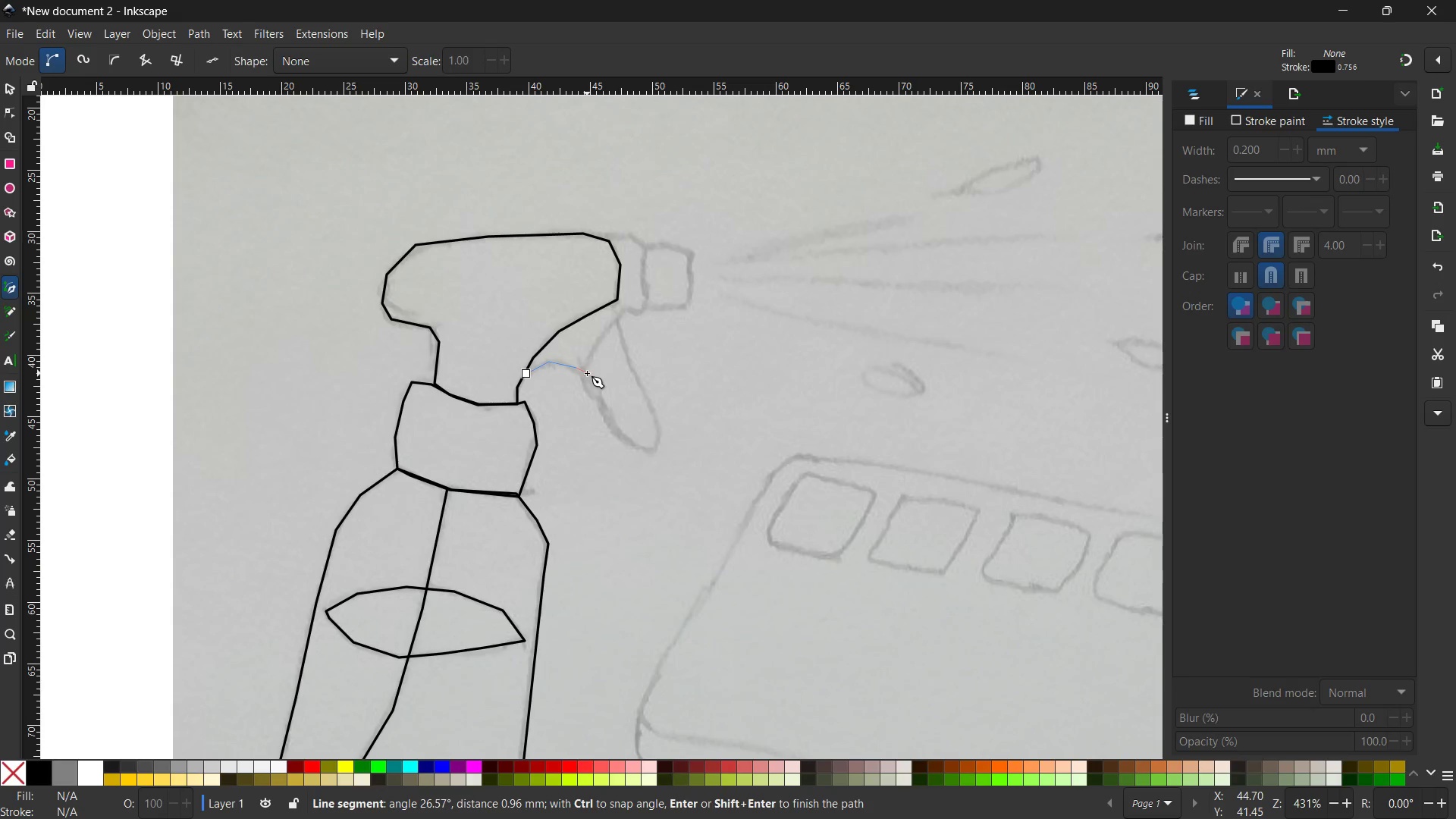 
key(Control+Z)
 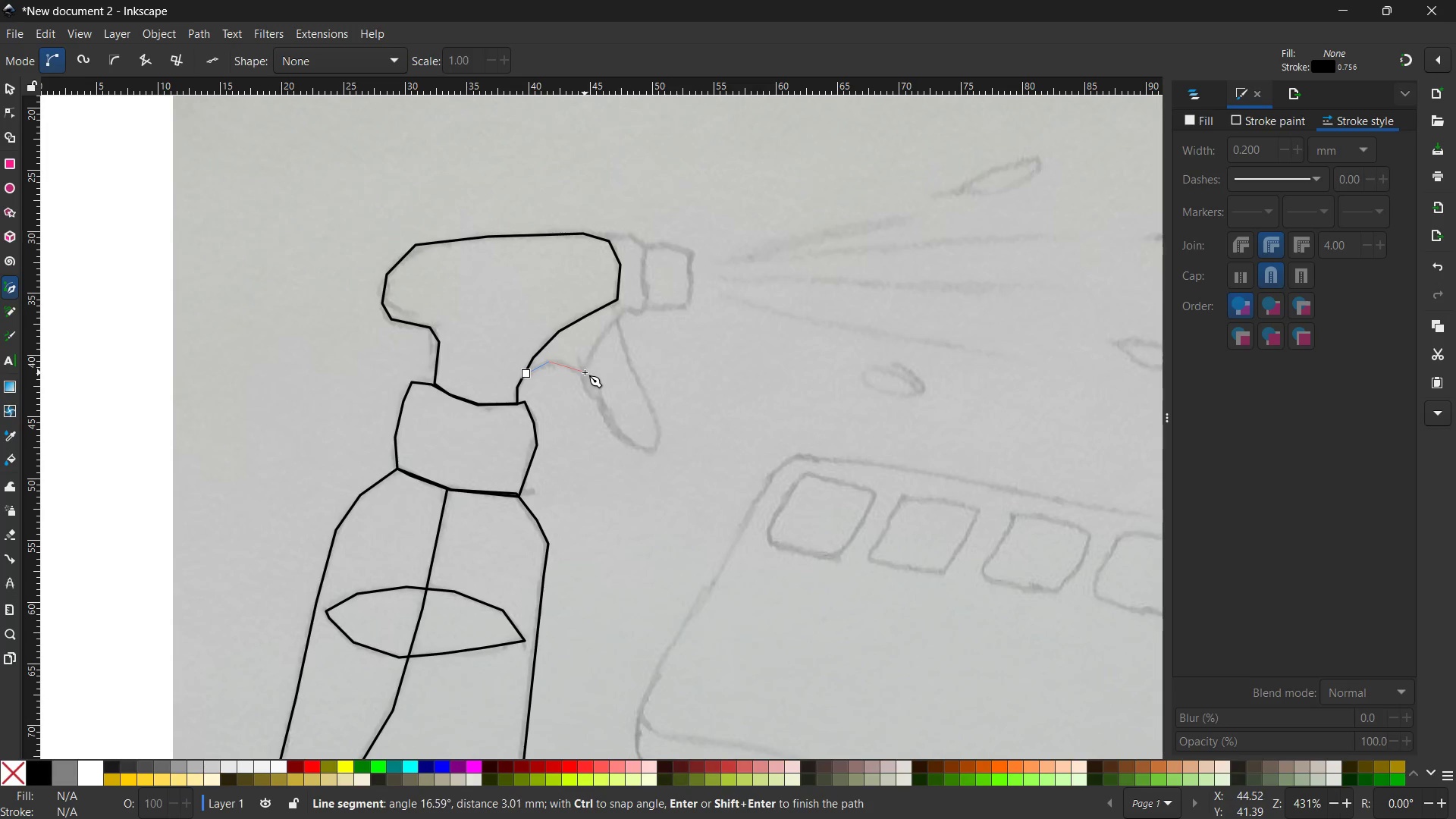 
left_click([583, 372])
 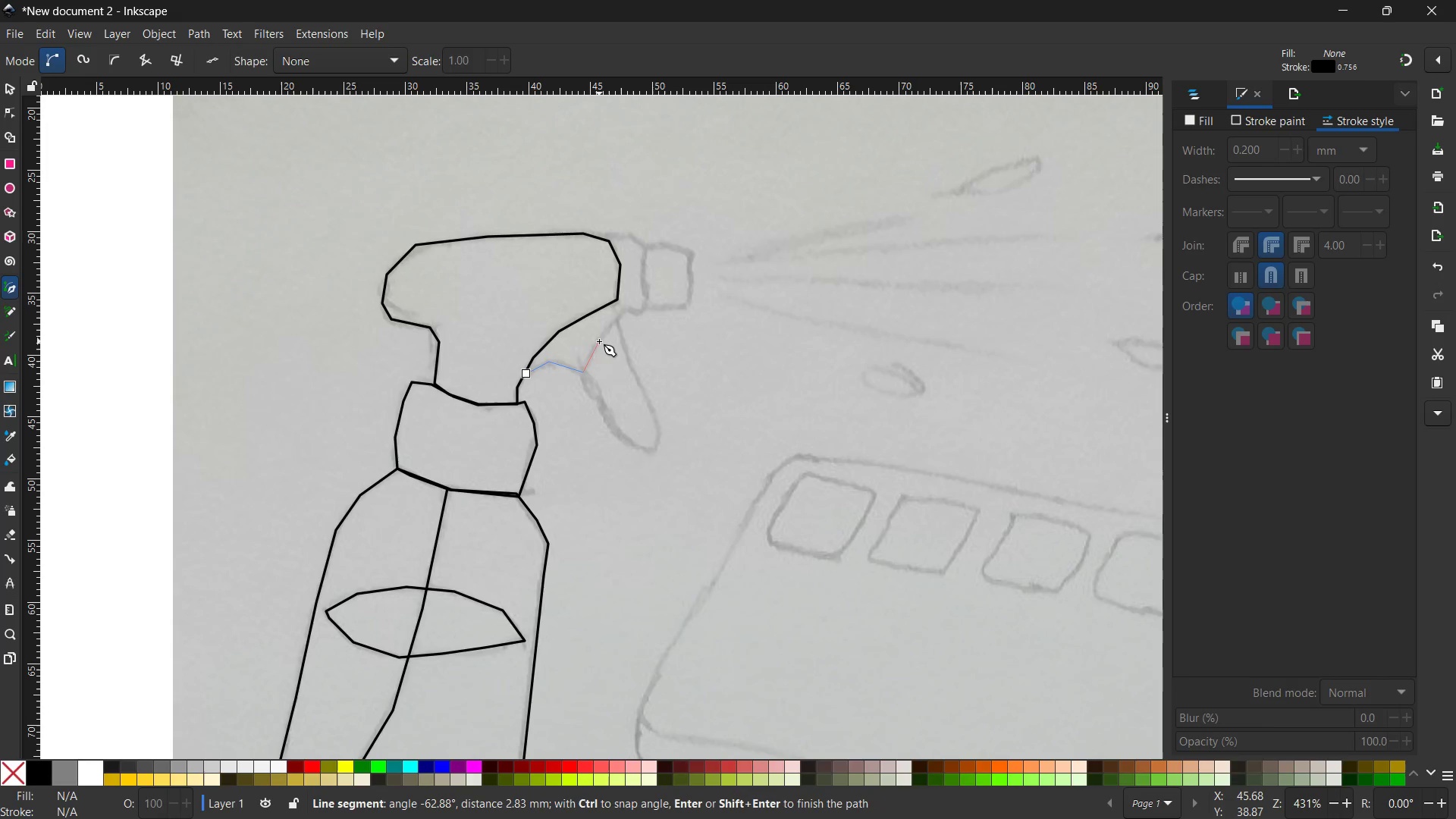 
left_click([621, 315])
 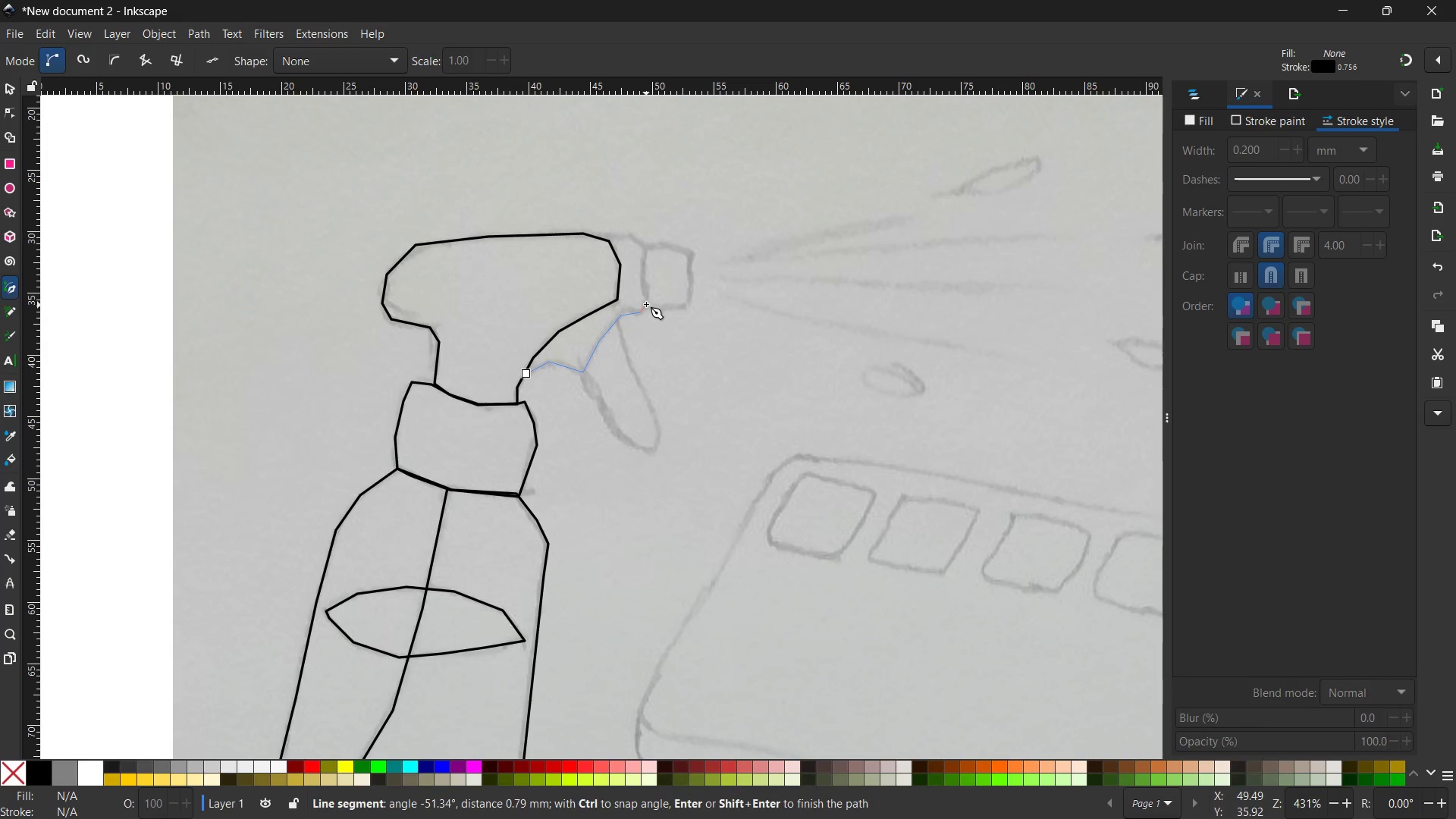 
left_click_drag(start_coordinate=[646, 297], to_coordinate=[646, 293])
 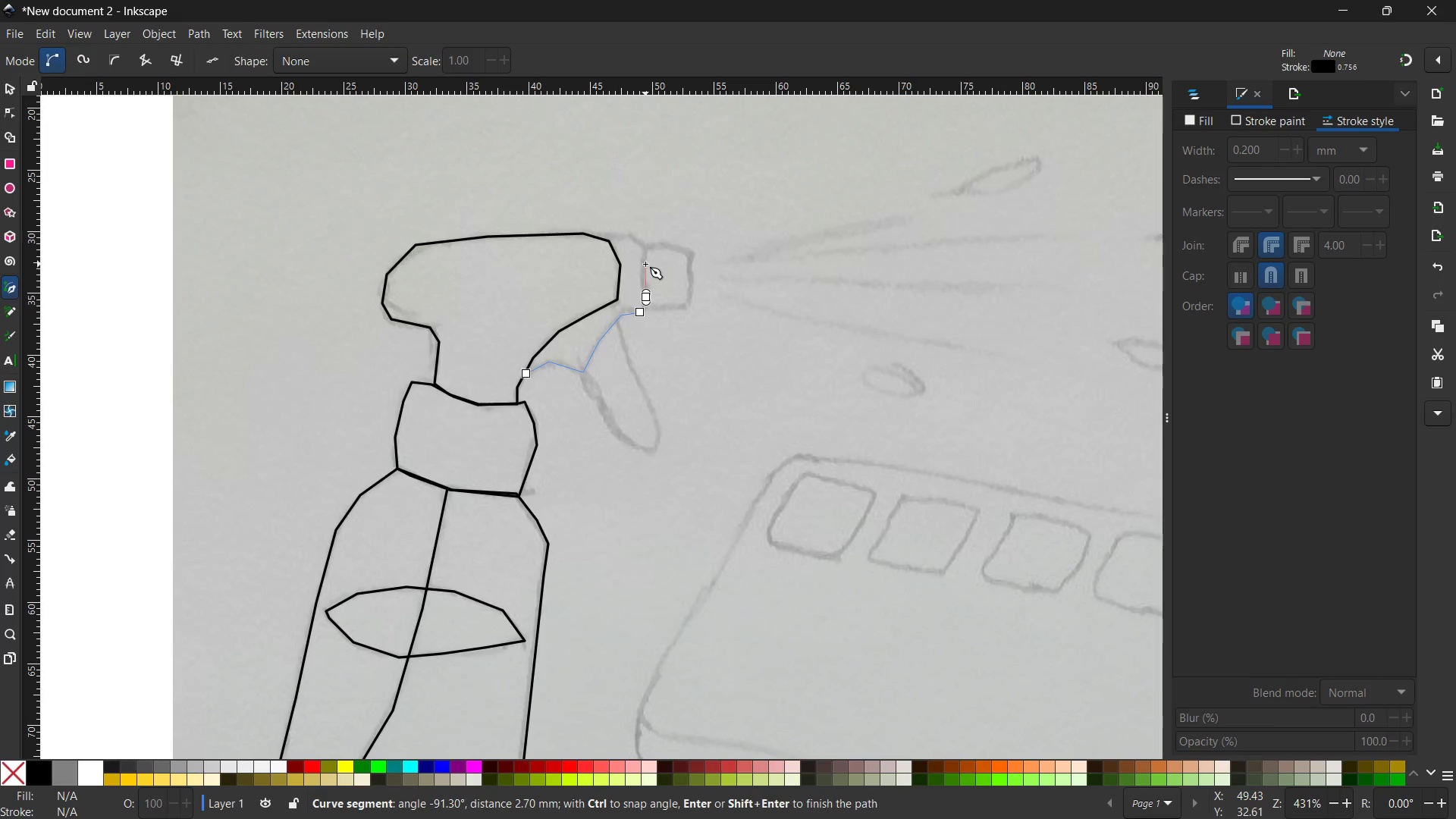 
key(Control+Z)
 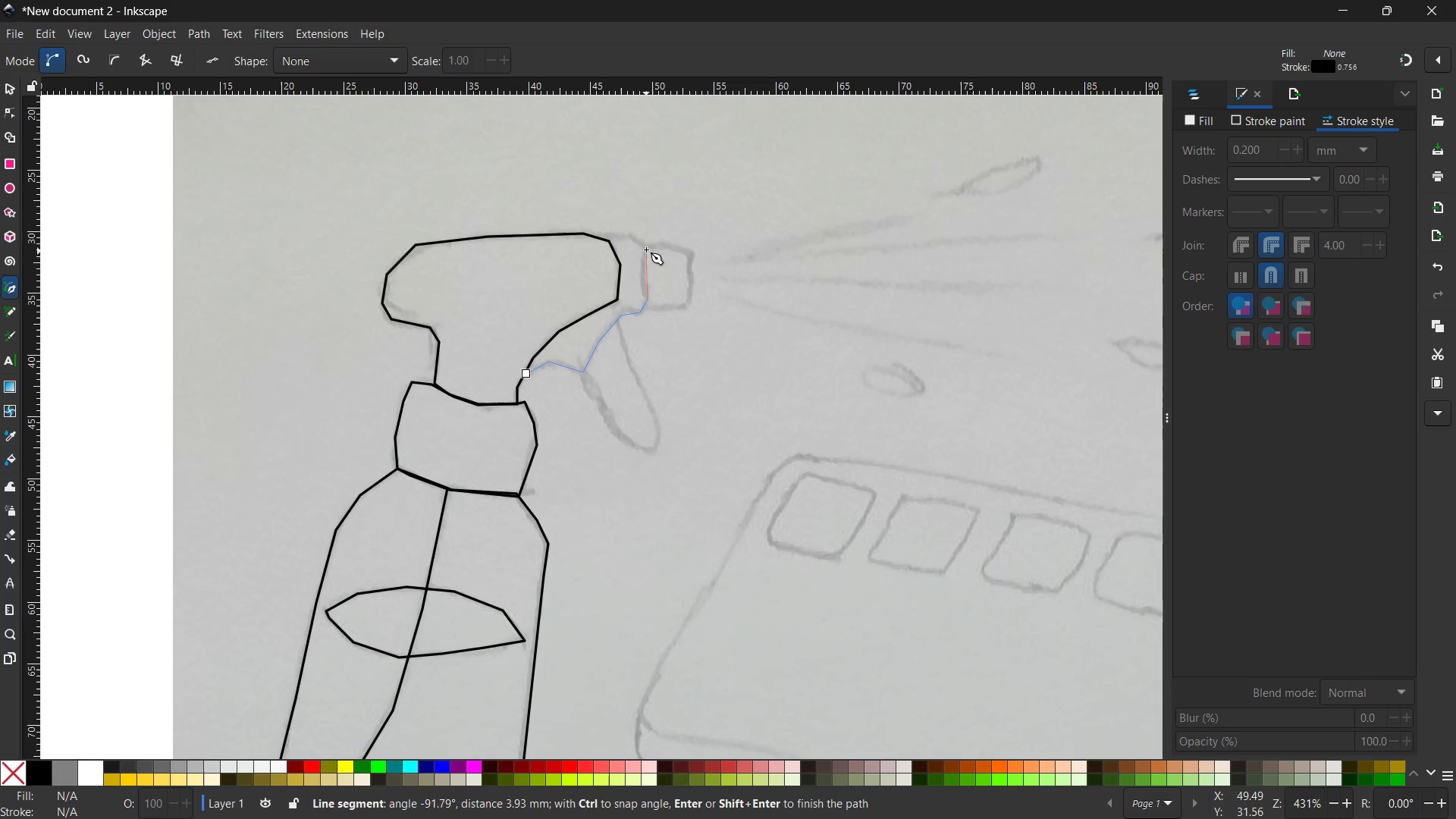 
left_click([646, 249])
 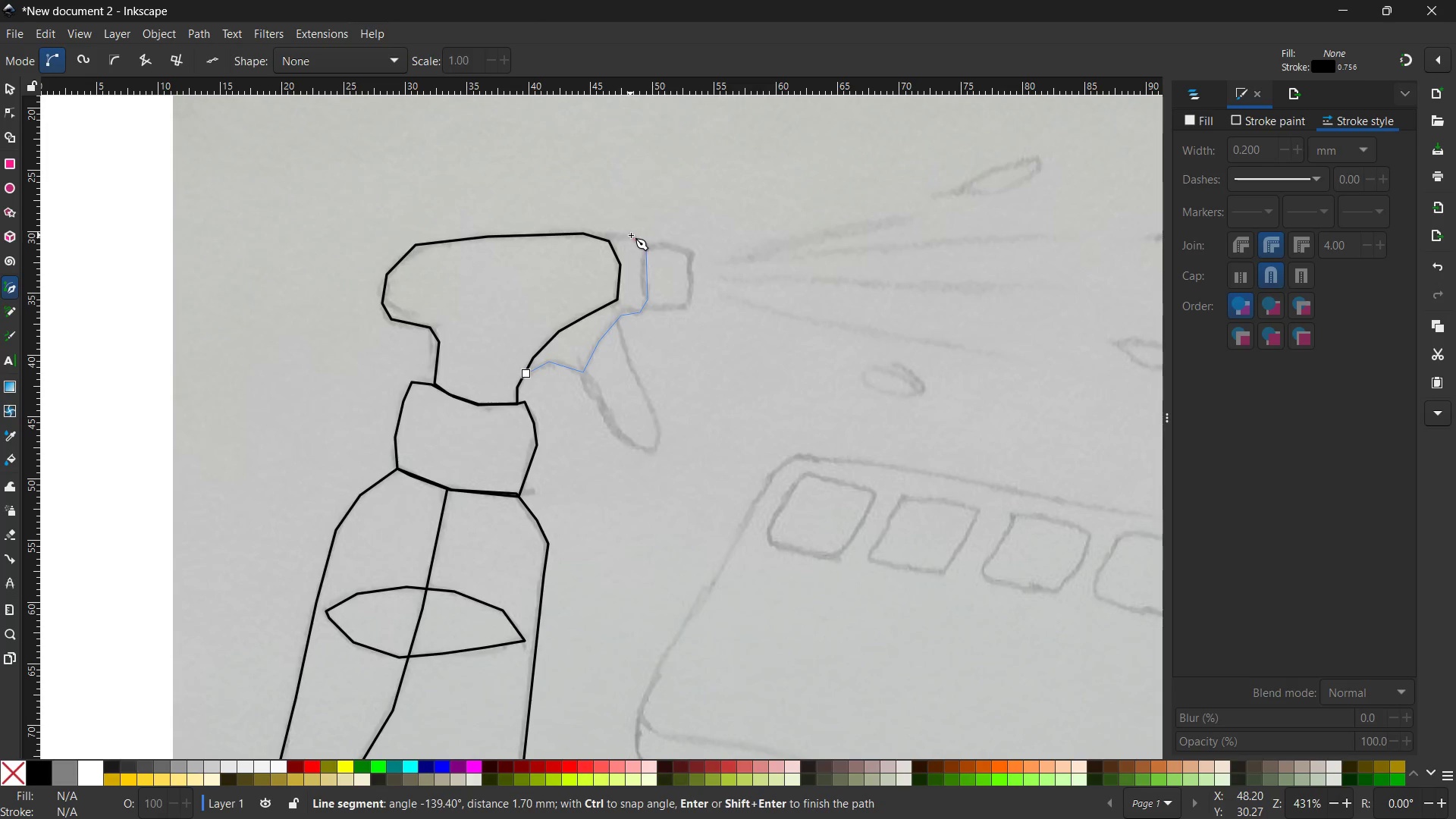 
left_click([633, 235])
 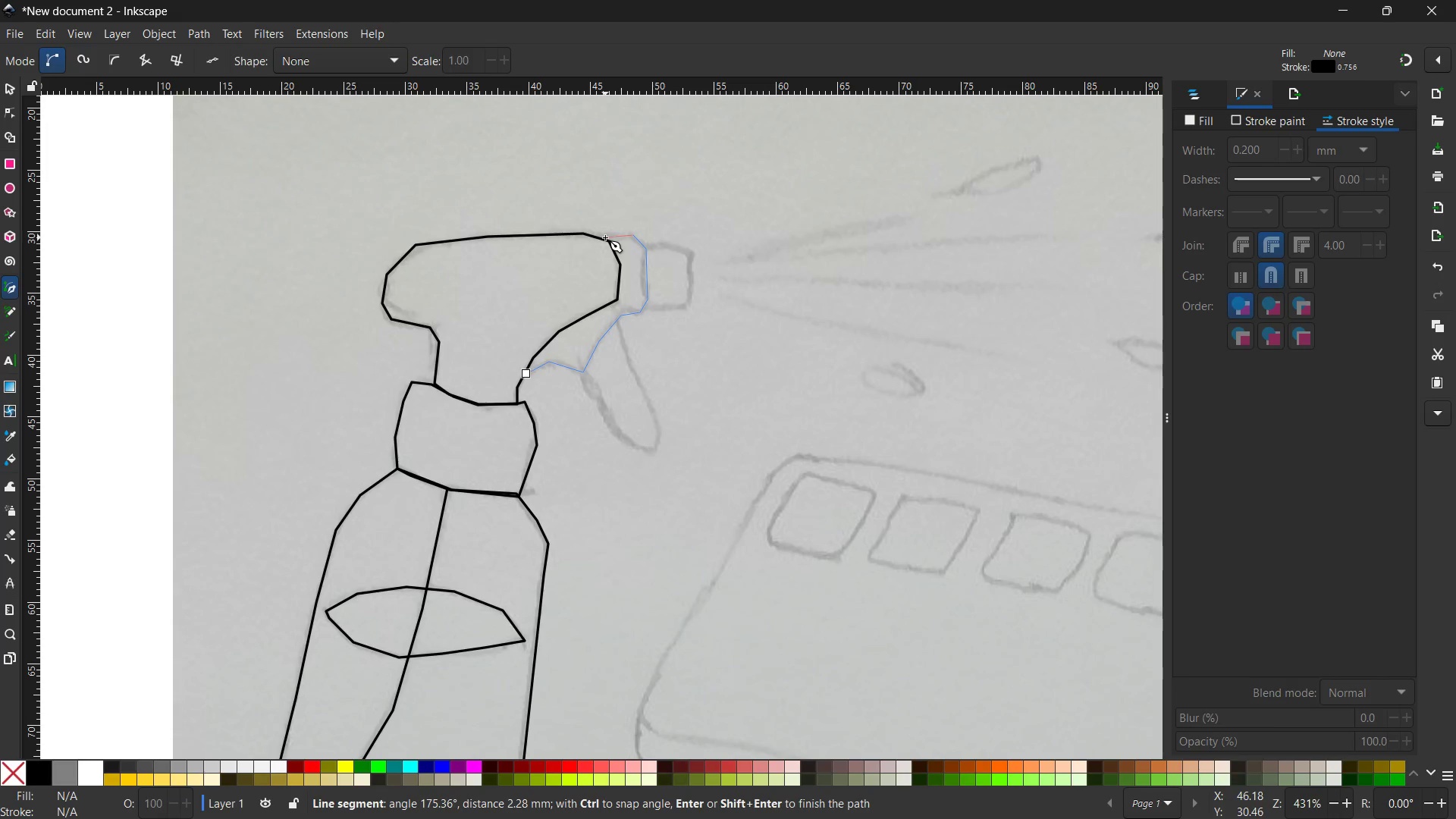 
left_click([605, 237])
 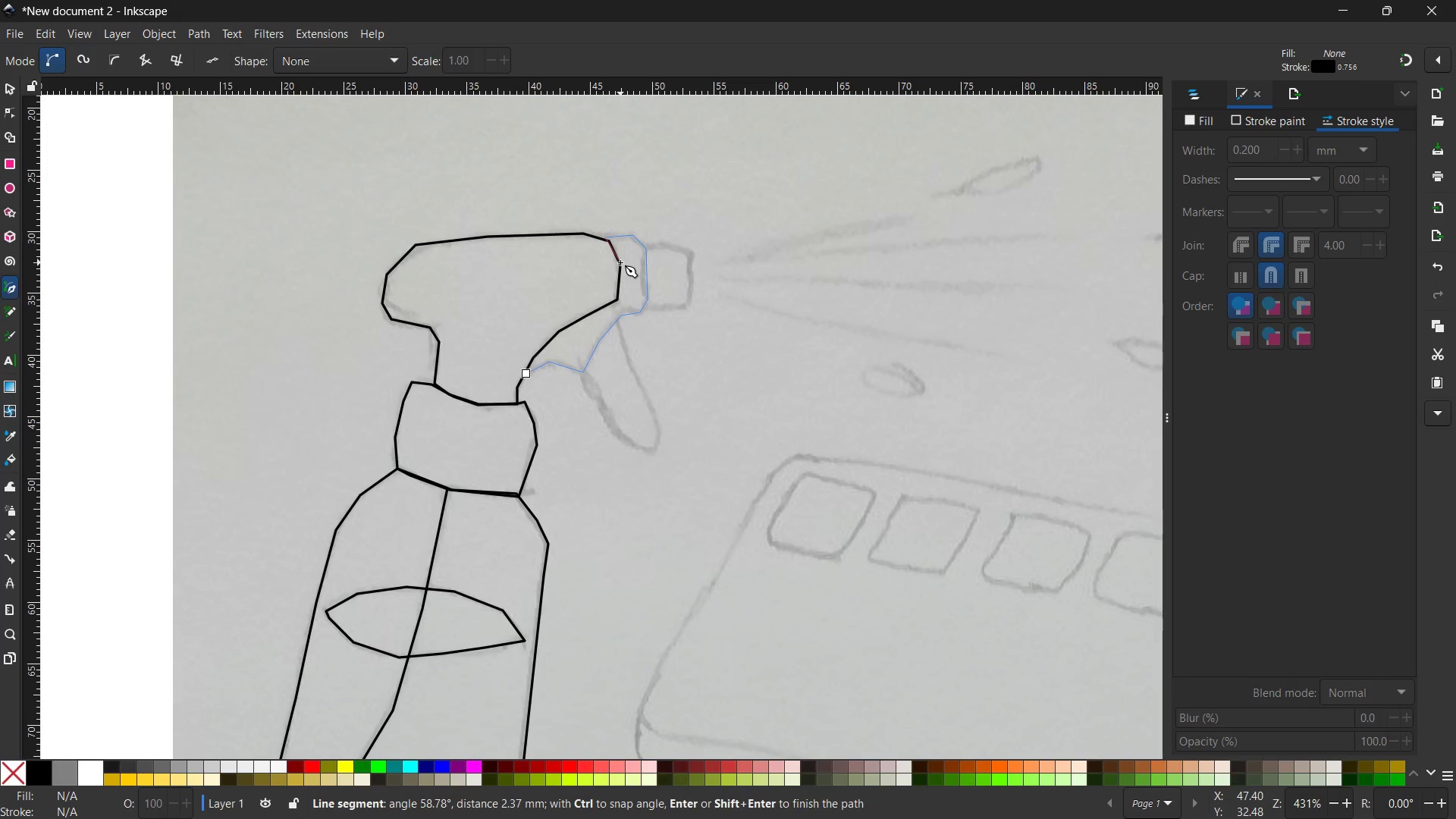 
left_click([622, 261])
 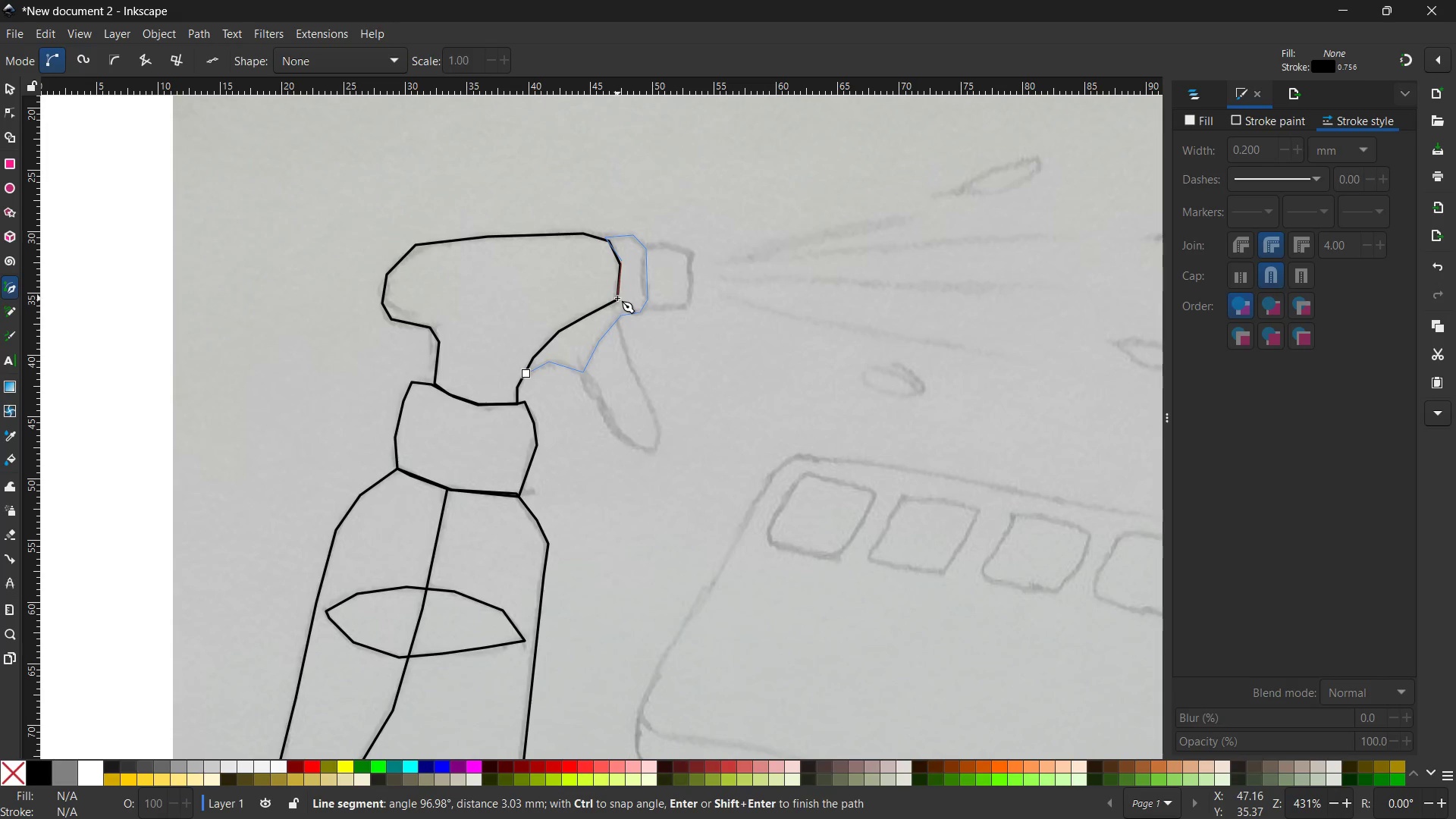 
left_click([617, 298])
 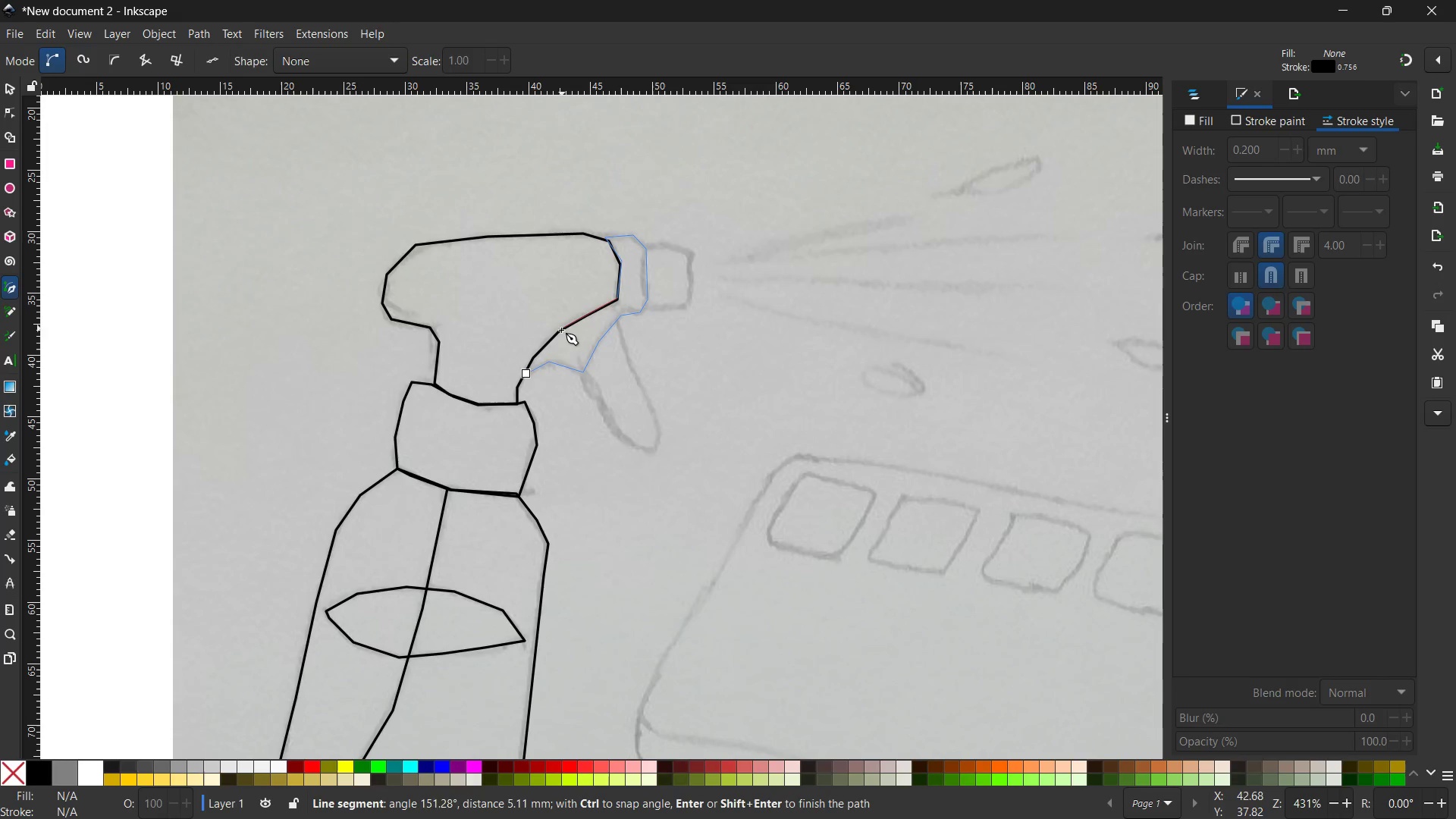 
left_click([560, 332])
 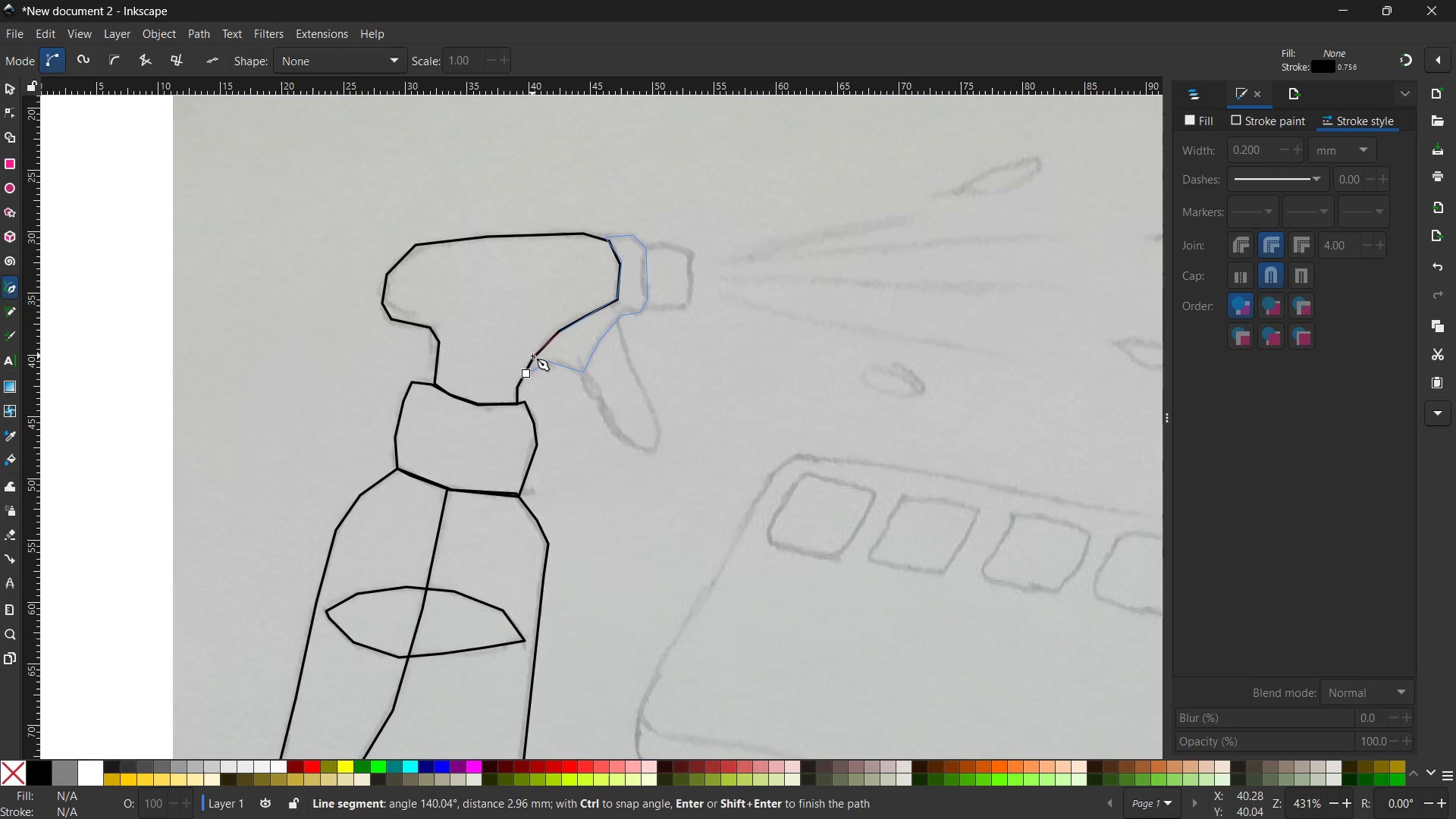 
left_click([533, 358])
 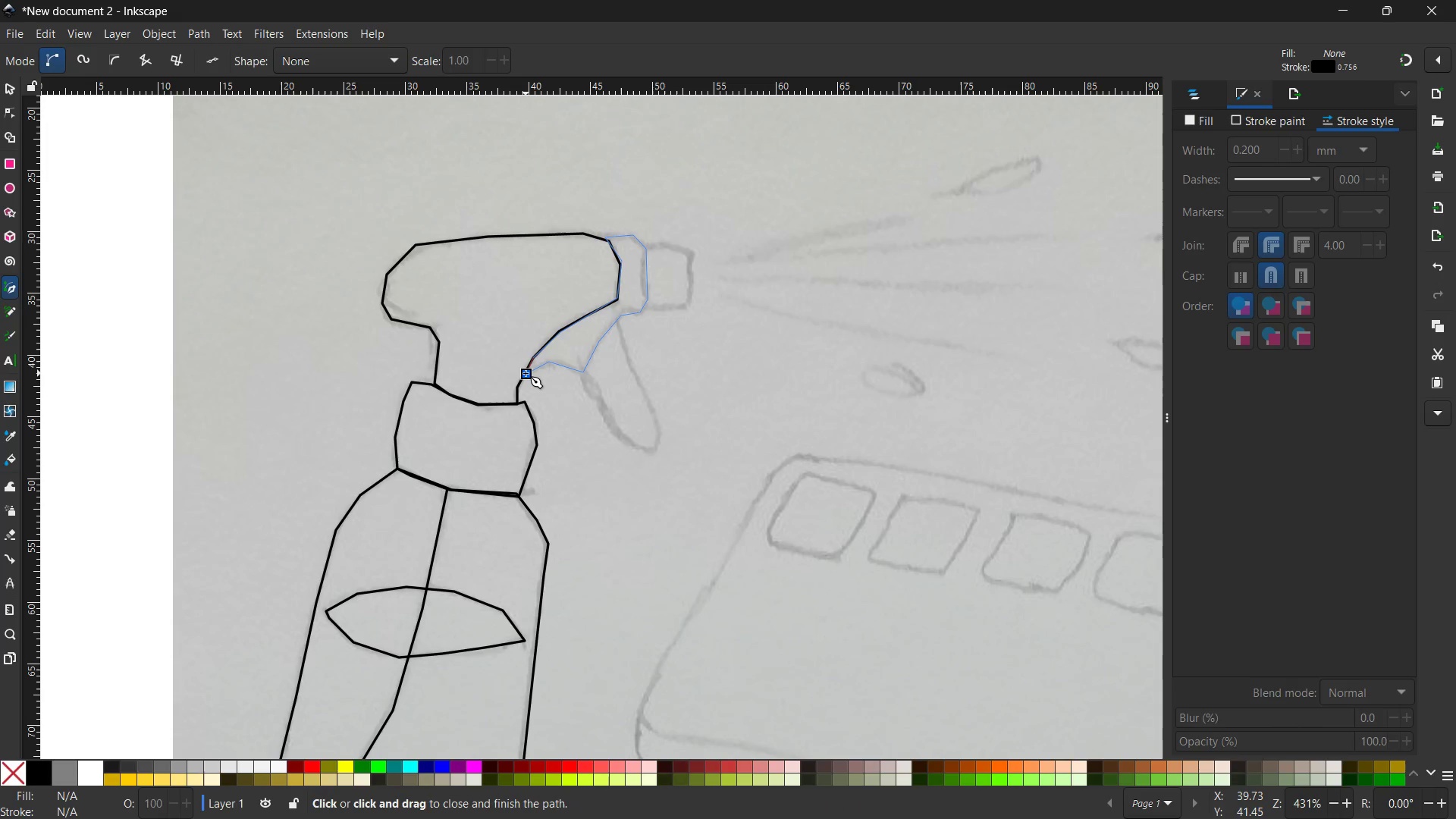 
double_click([526, 373])
 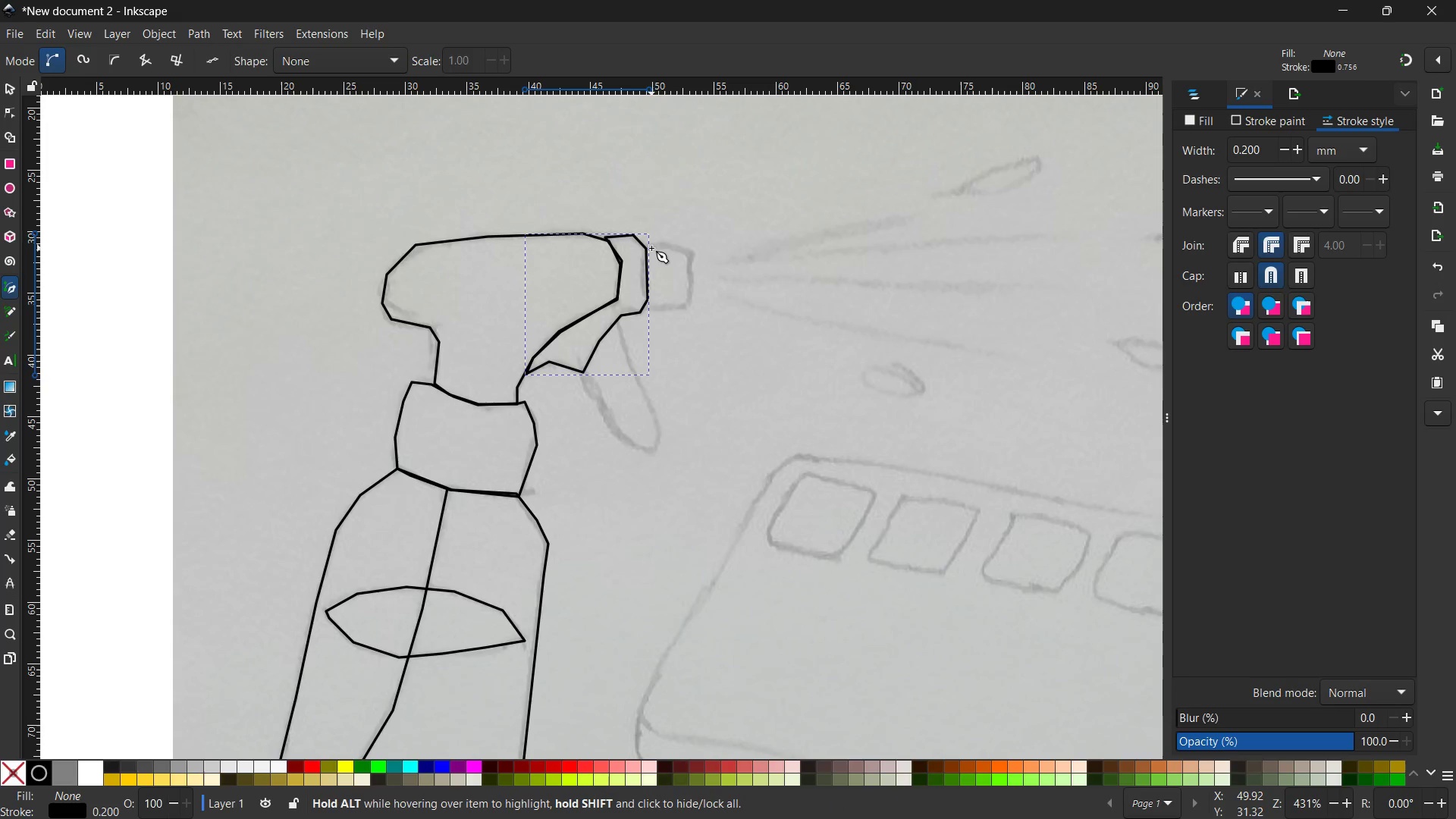 
left_click([649, 248])
 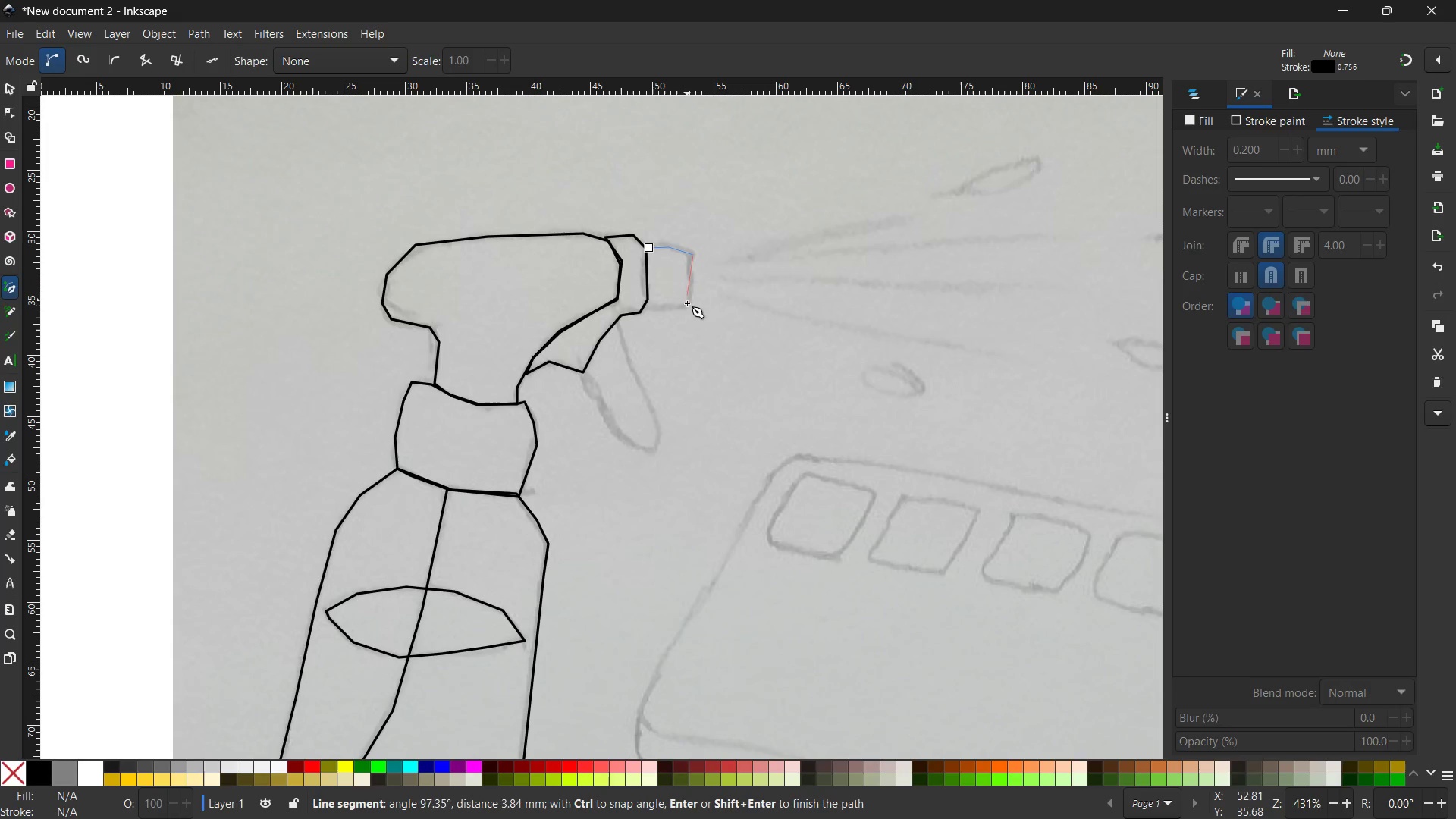 
left_click([691, 306])
 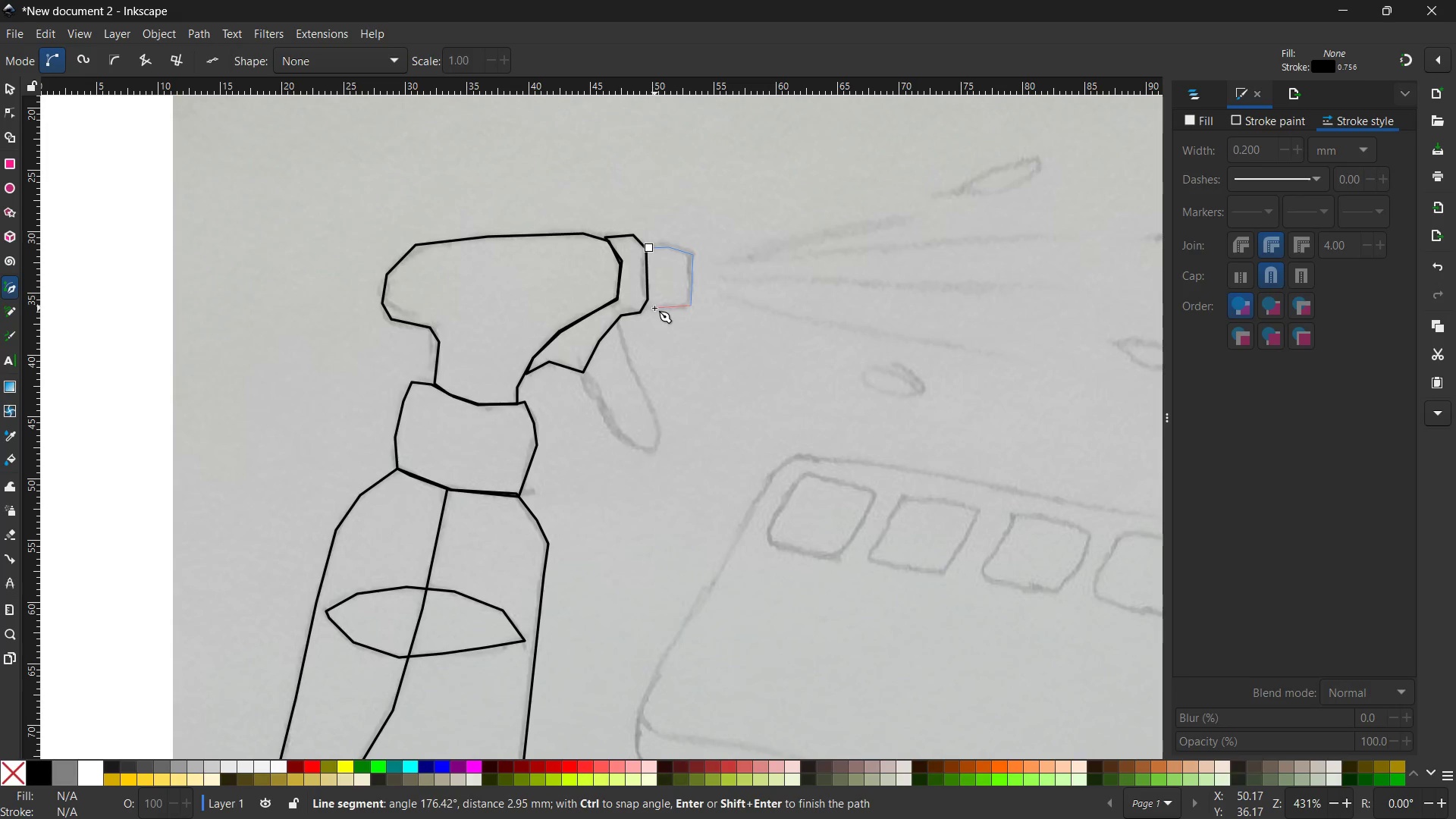 
left_click([654, 309])
 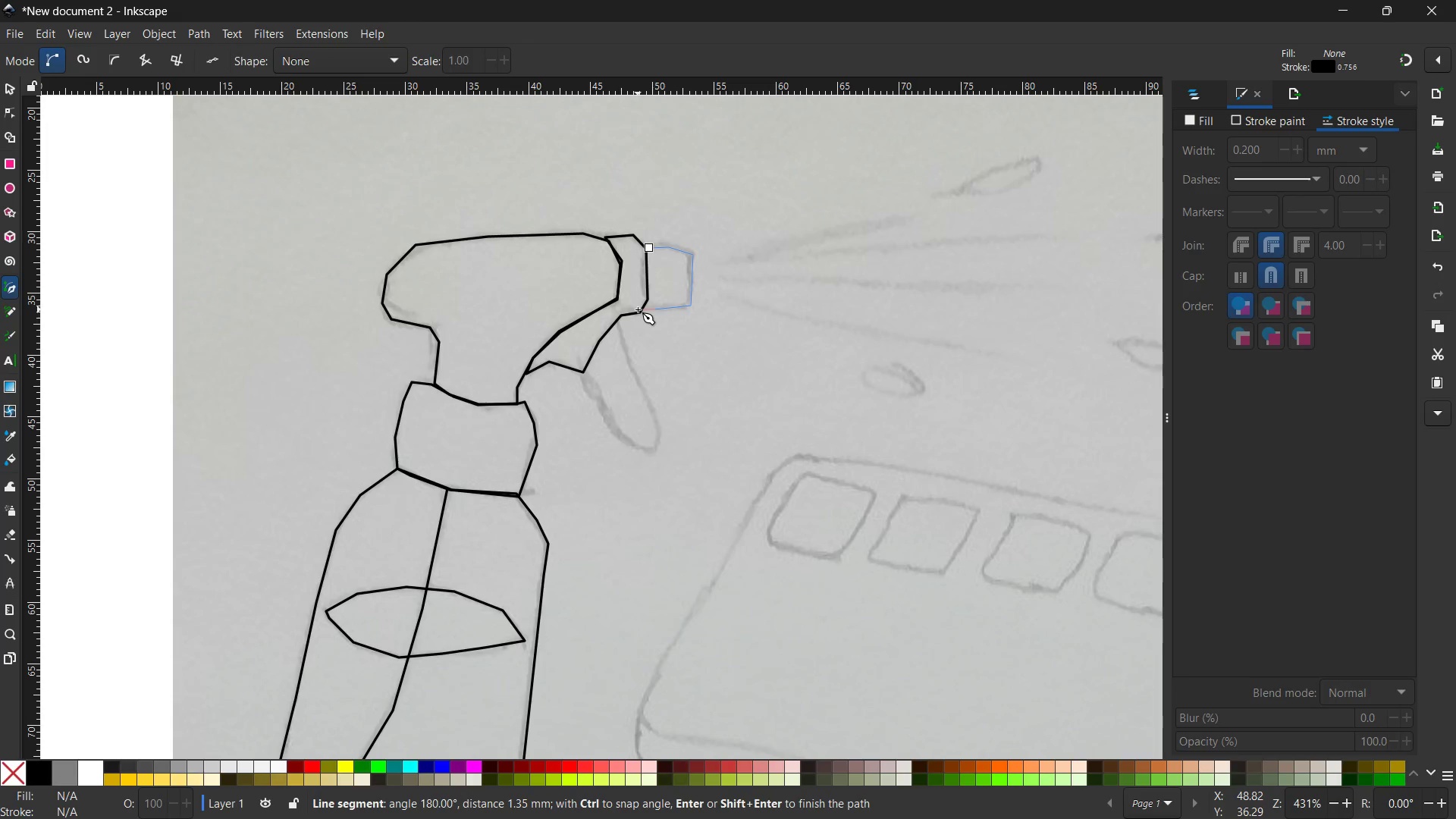 
double_click([638, 309])
 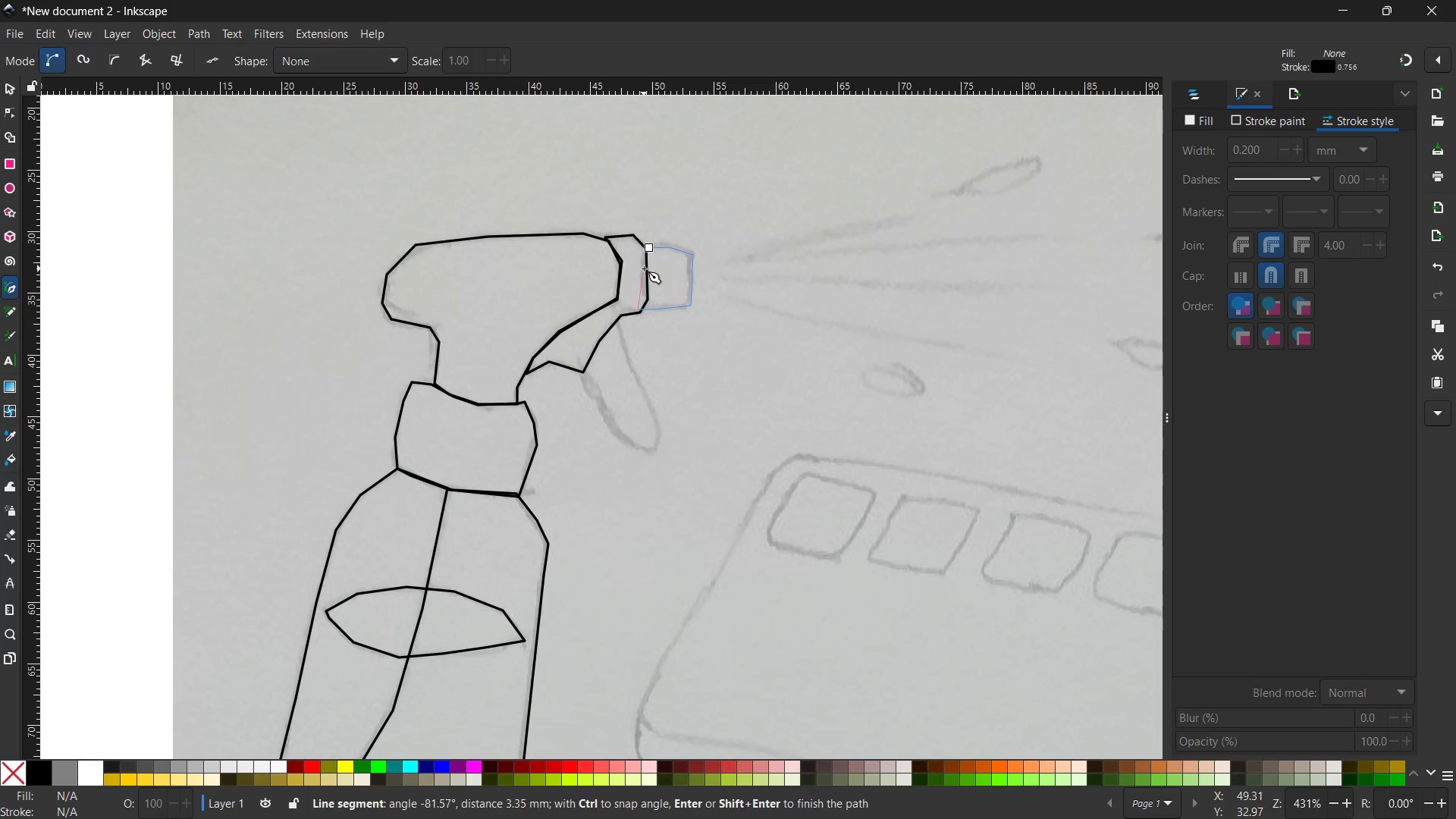 
key(Control+Z)
 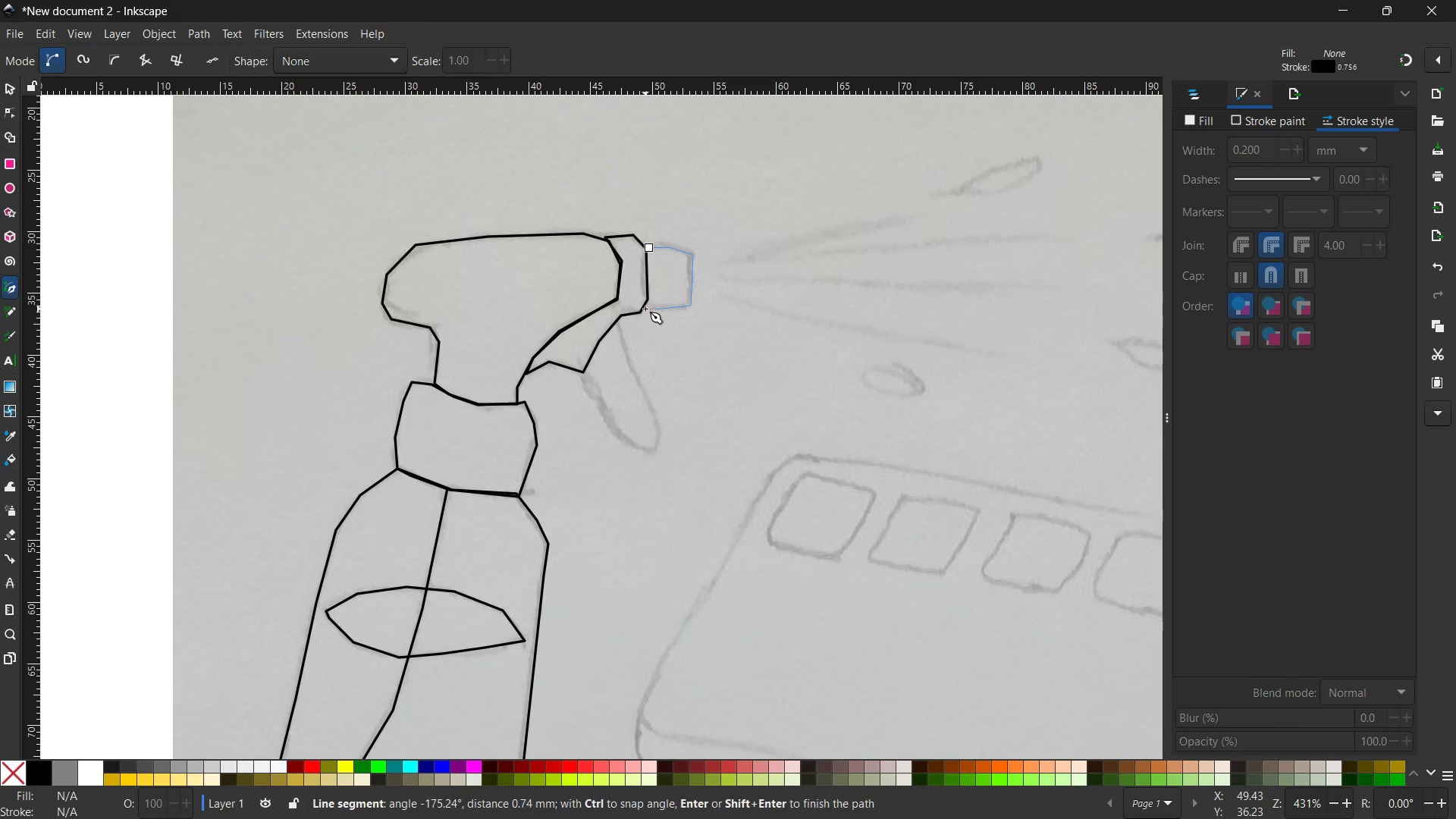 
left_click([645, 309])
 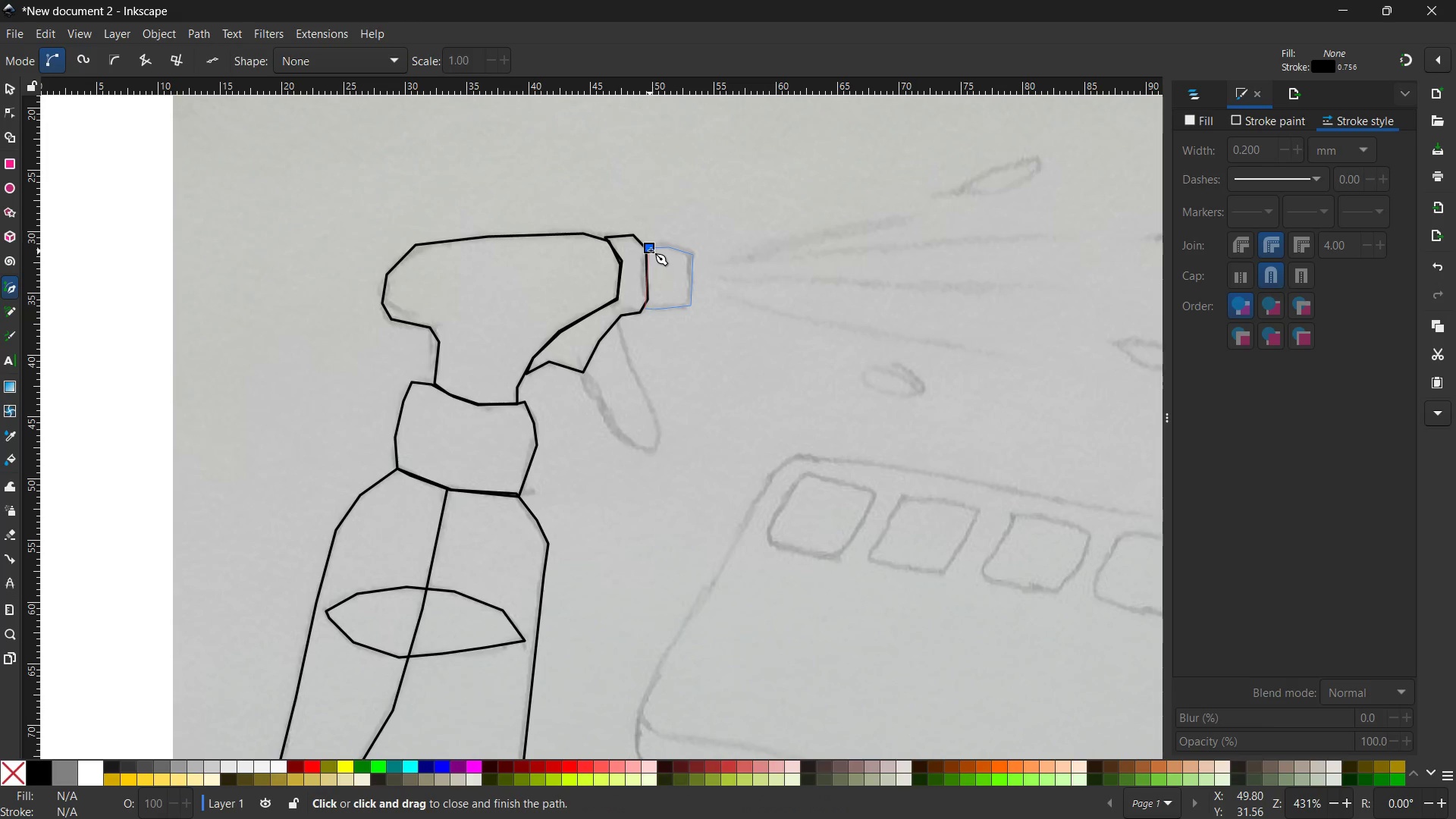 
left_click([651, 249])
 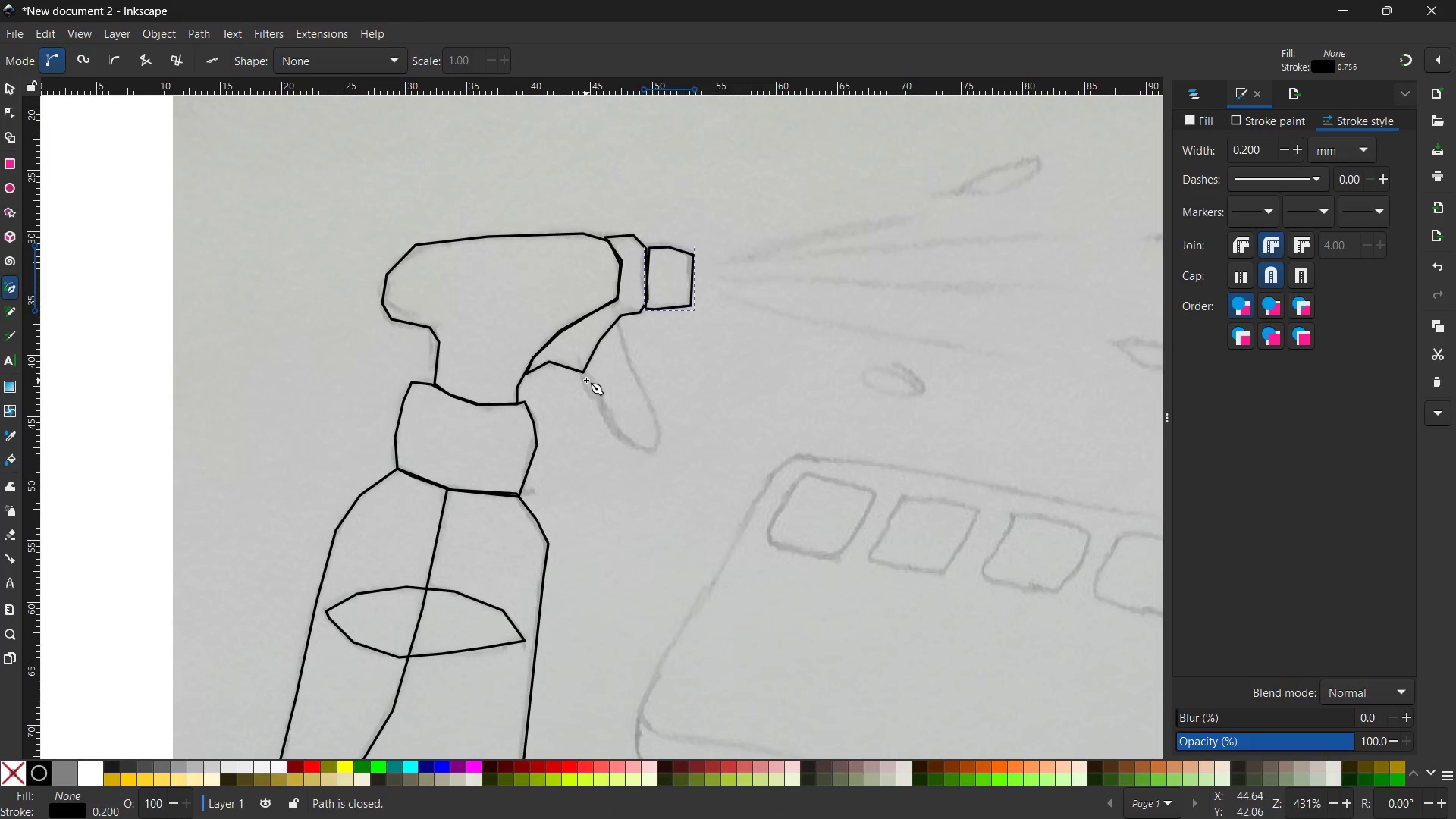 
left_click([585, 375])
 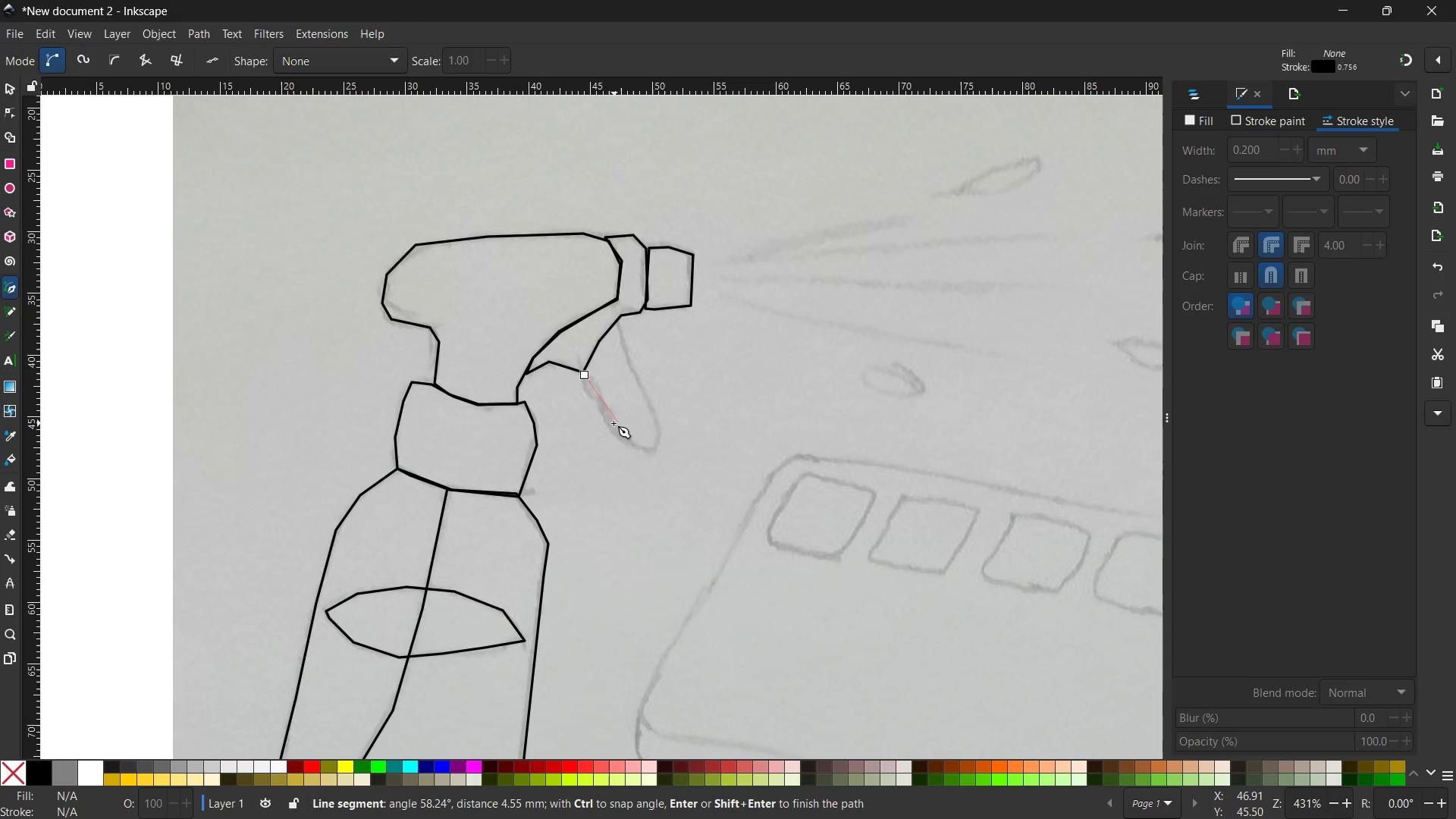 
left_click([613, 423])
 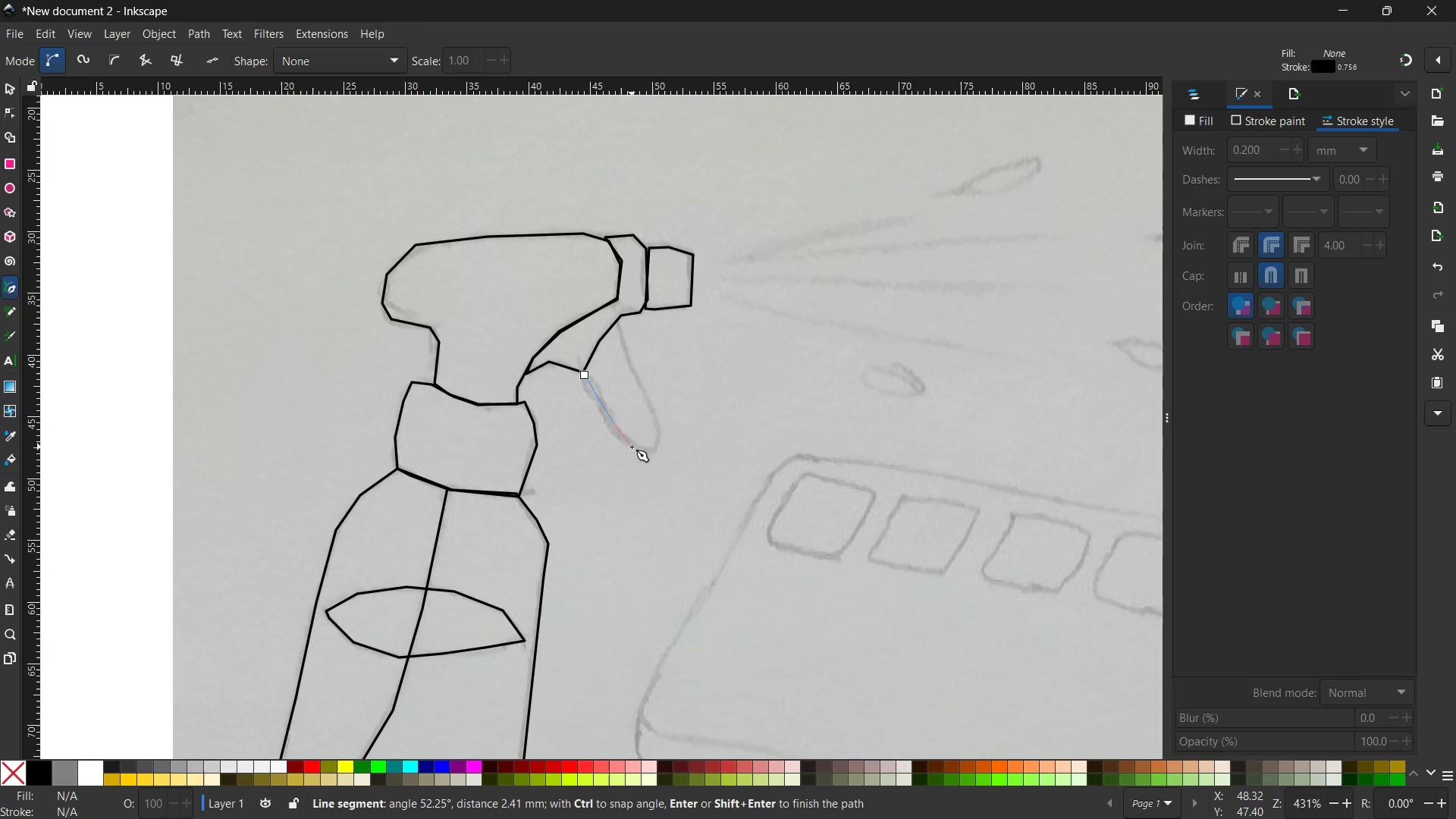 
left_click([631, 446])
 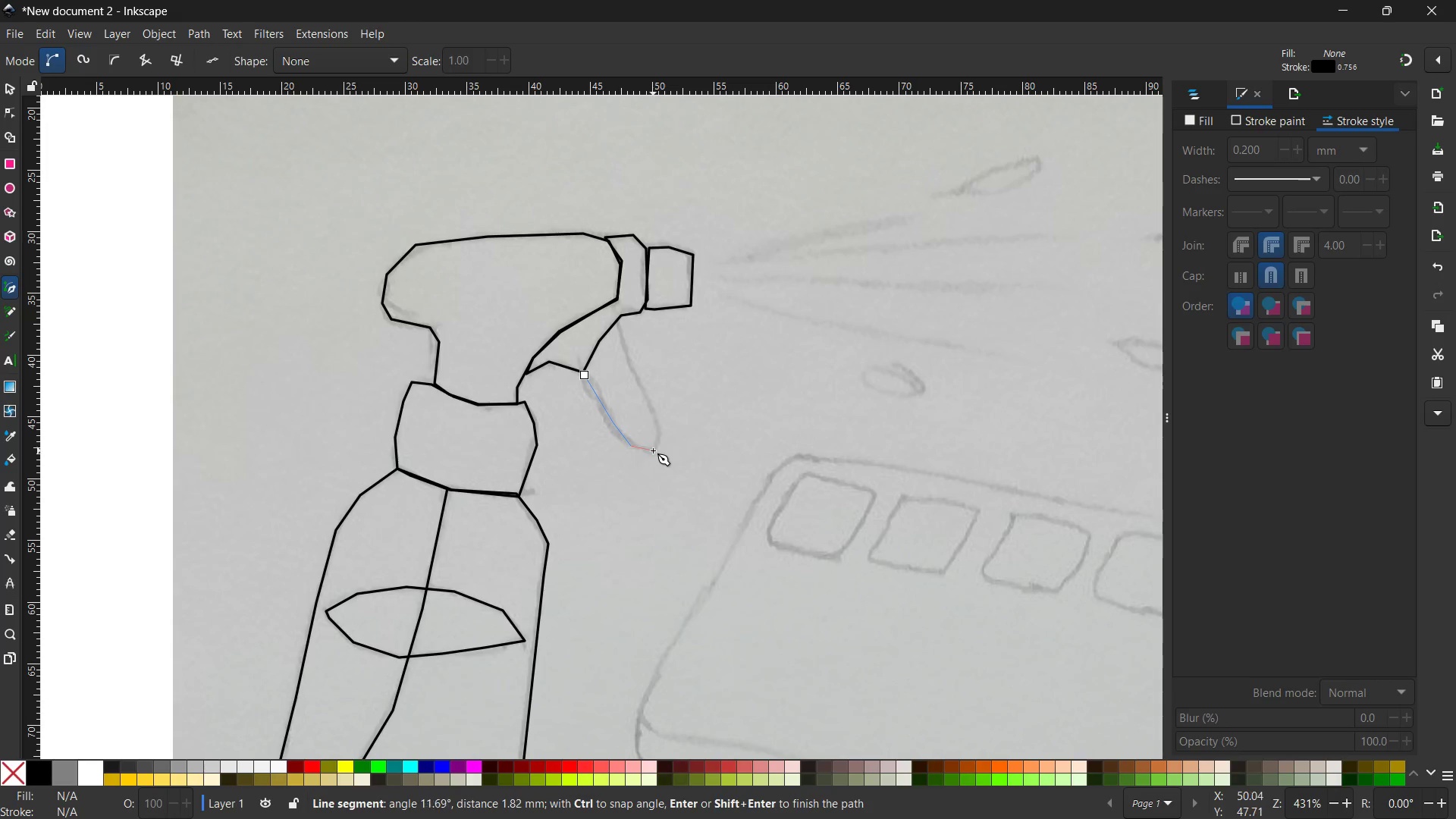 
left_click([653, 447])
 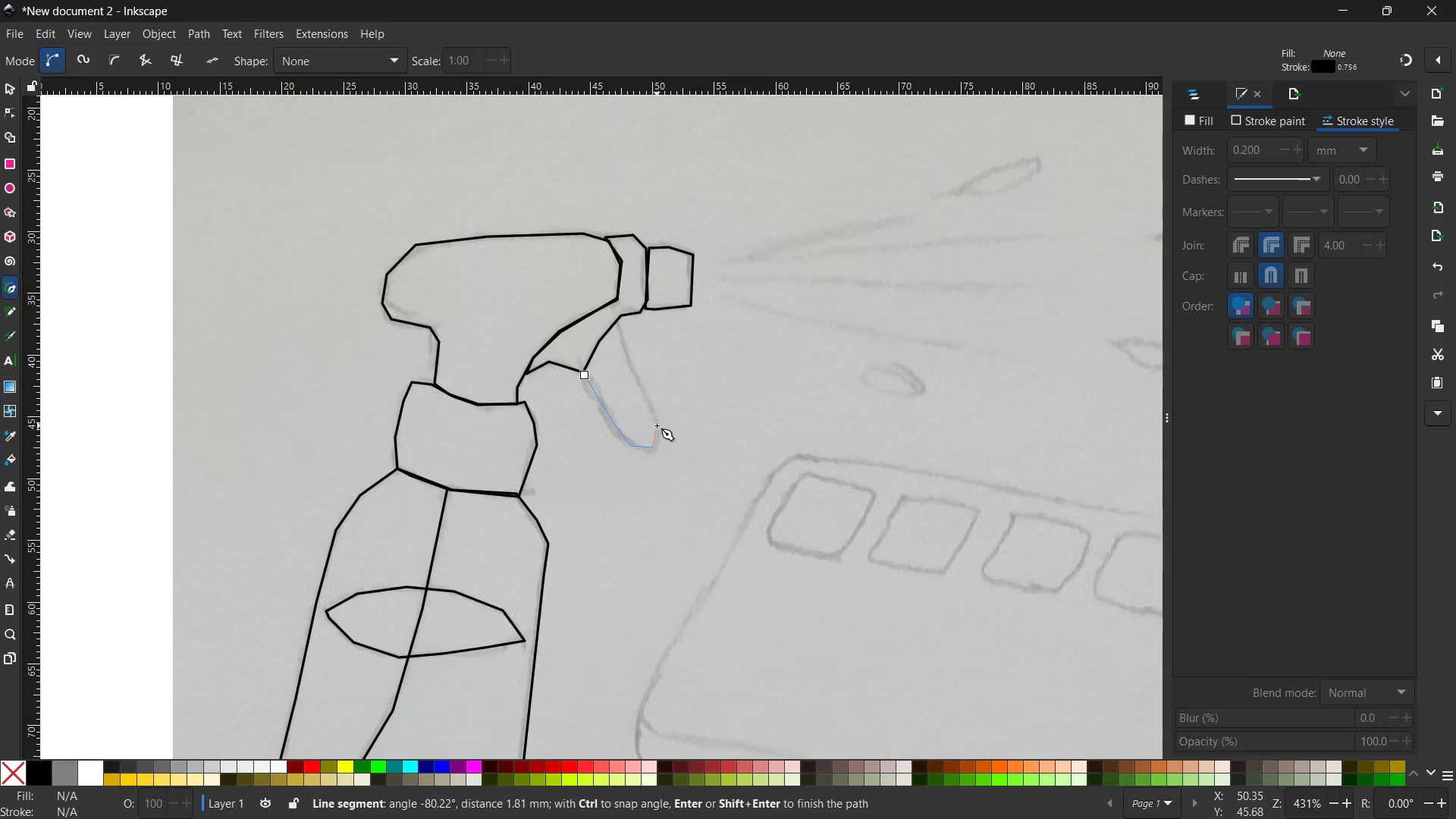 
left_click([657, 425])
 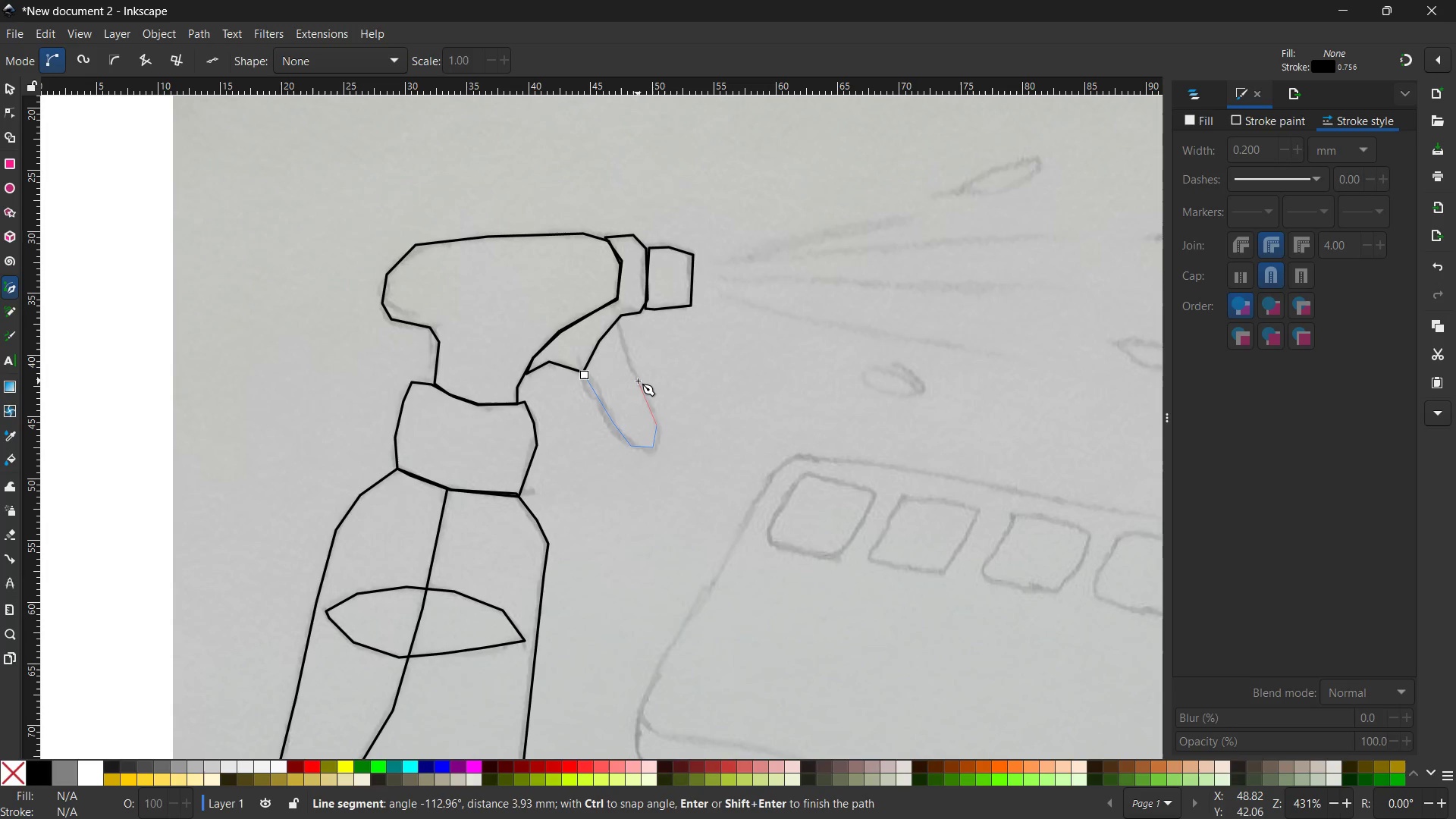 
left_click([638, 381])
 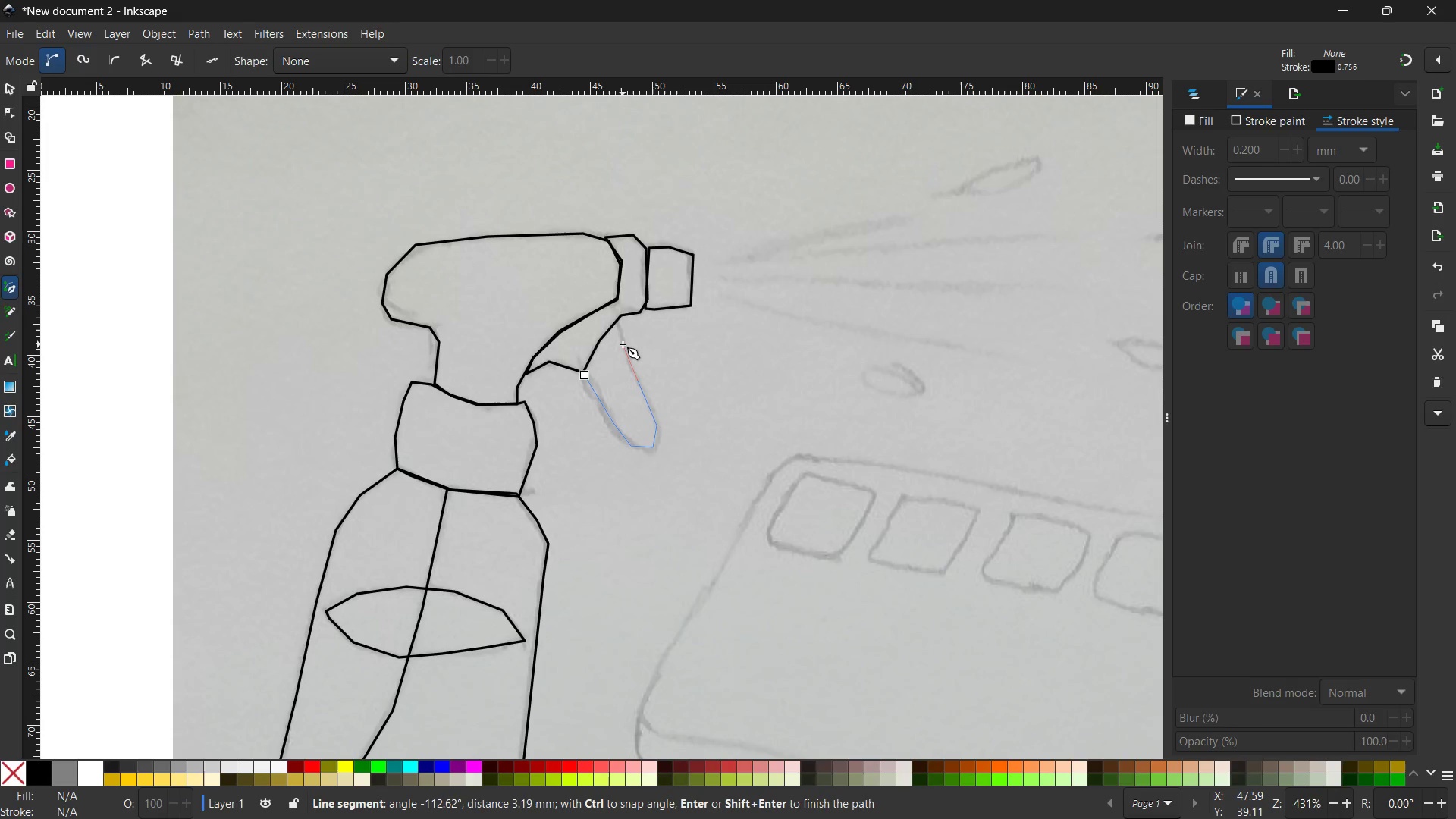 
left_click([623, 344])
 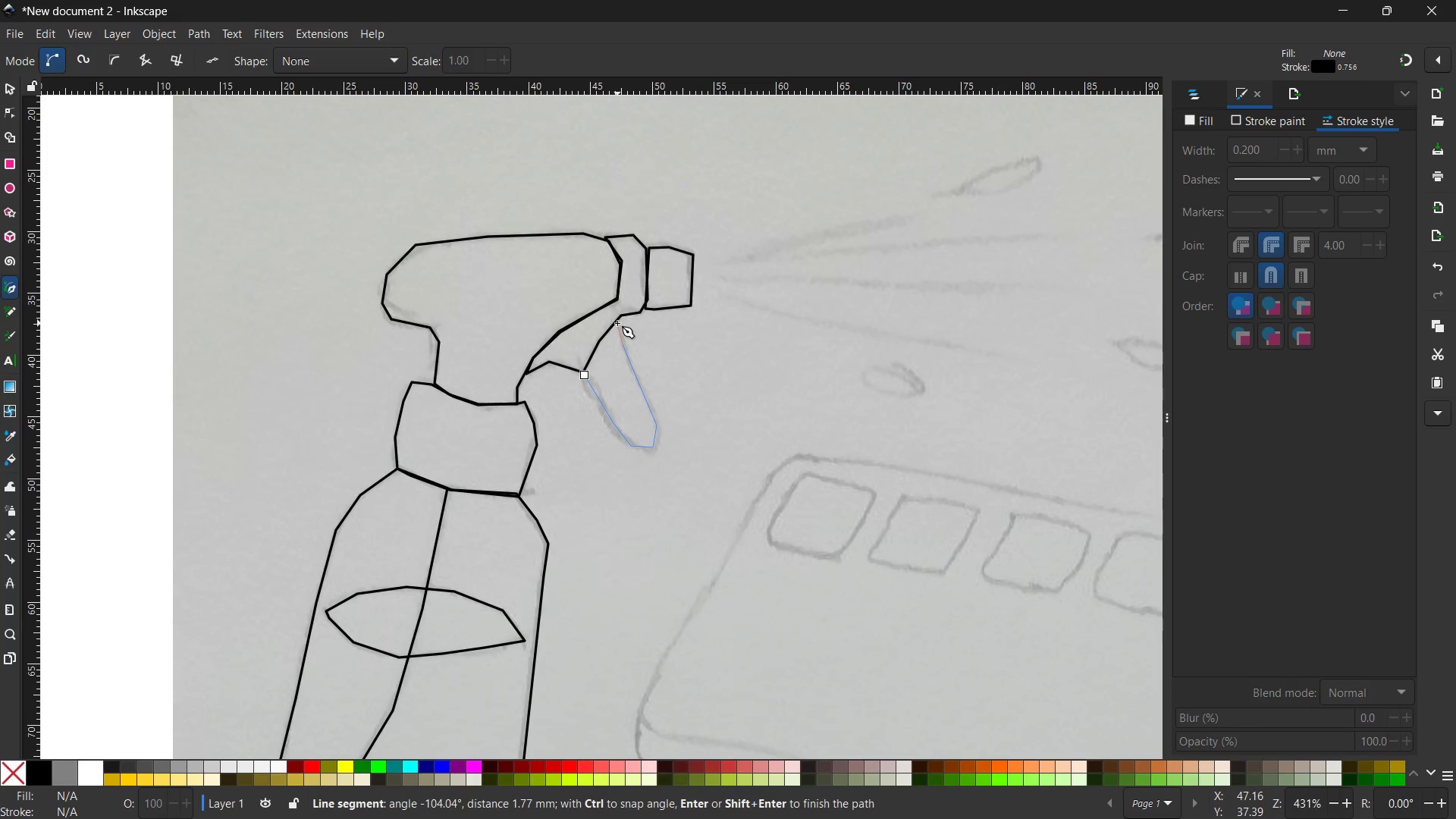 
left_click([617, 321])
 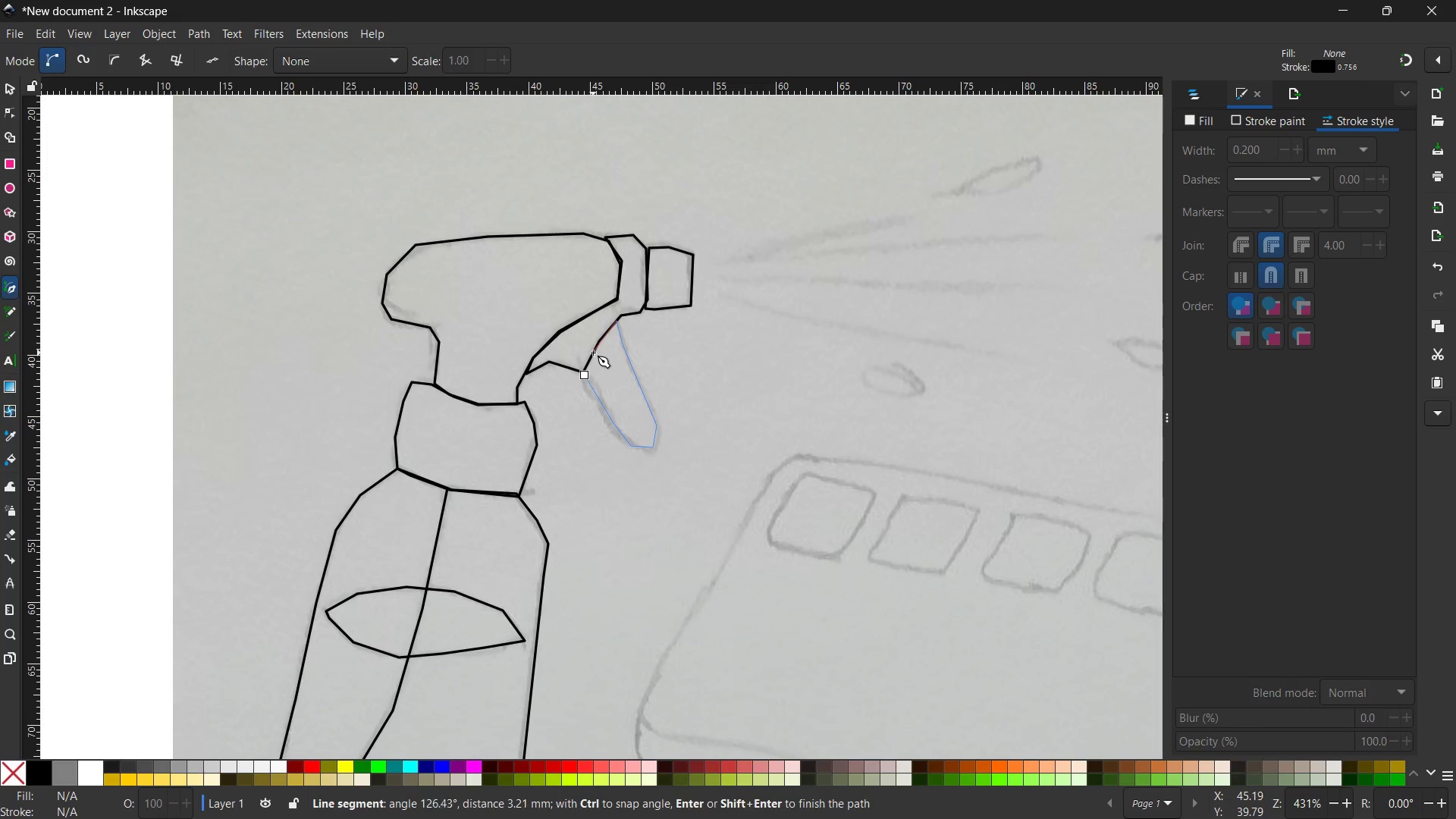 
left_click([594, 353])
 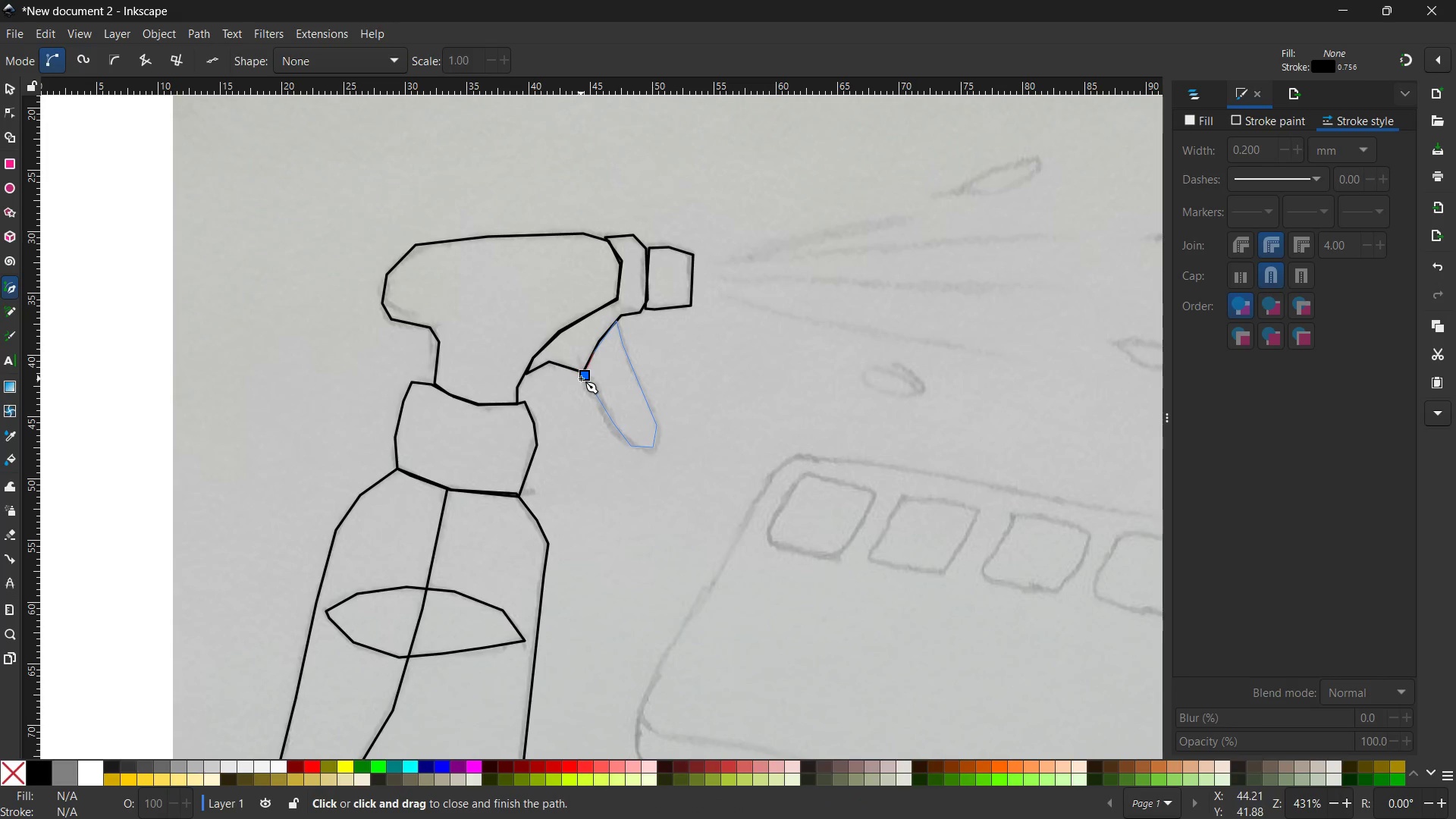 
left_click([581, 378])
 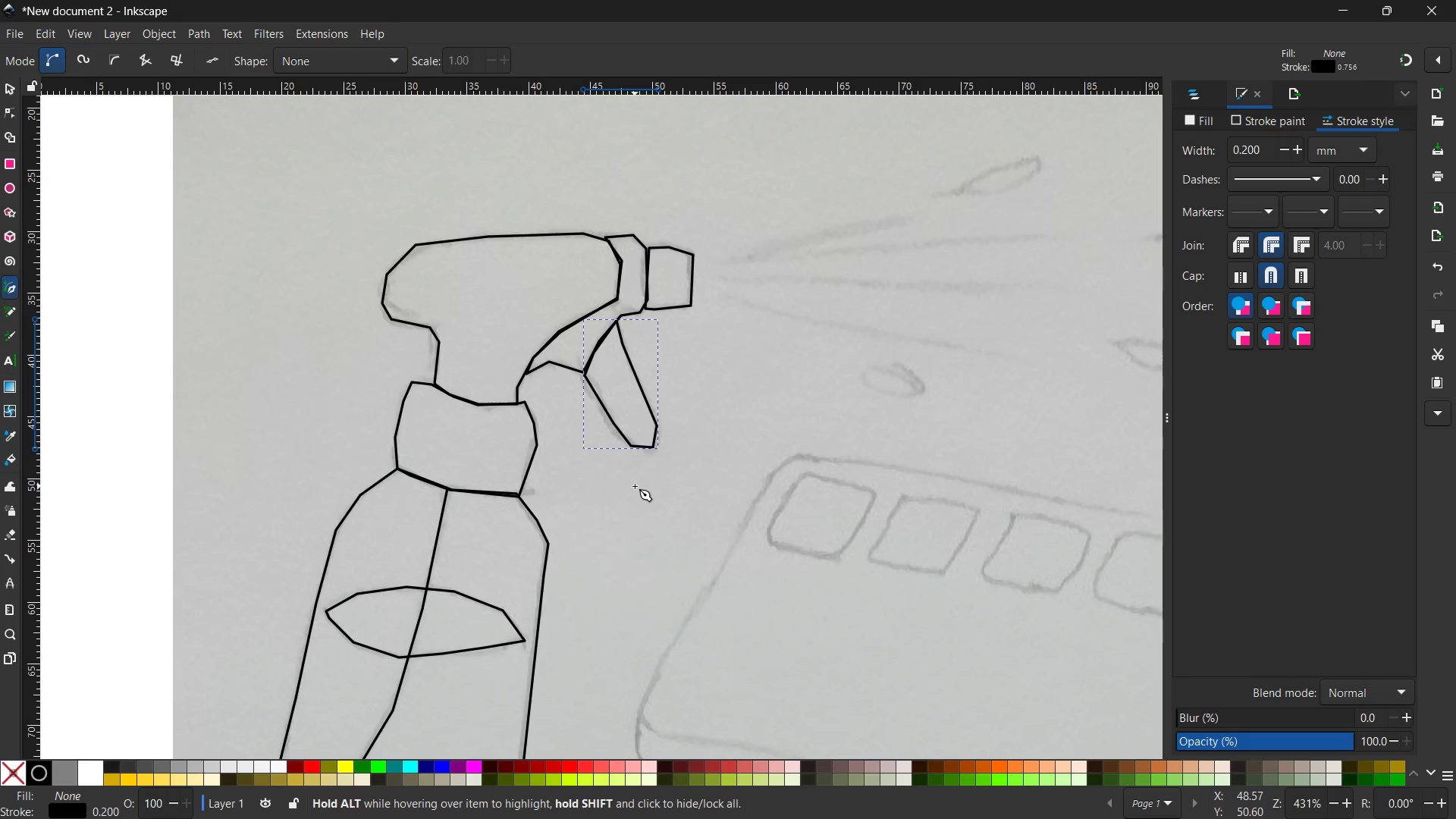 
wait(37.64)
 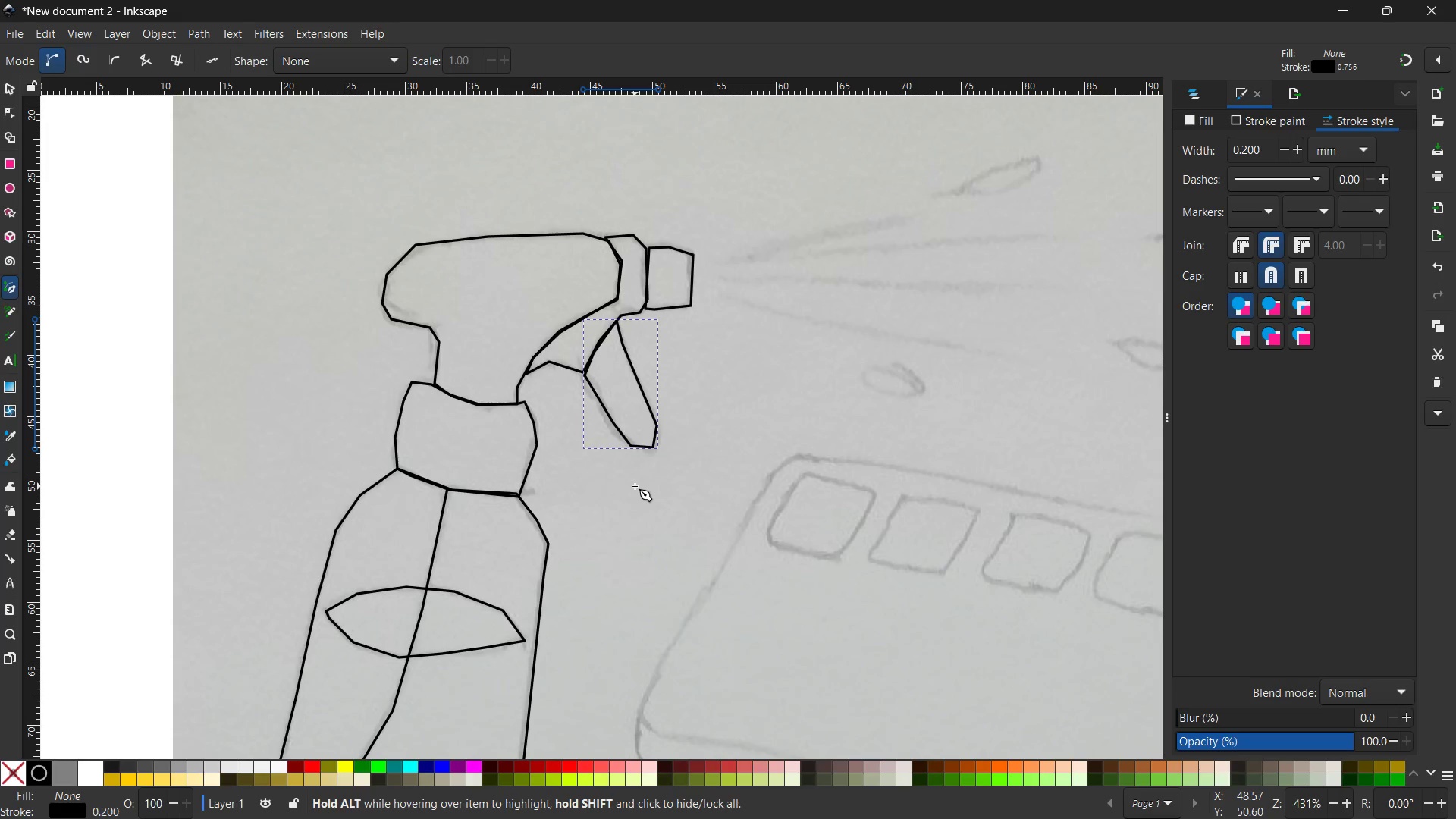 
hold_key(key=Space, duration=1.33)
 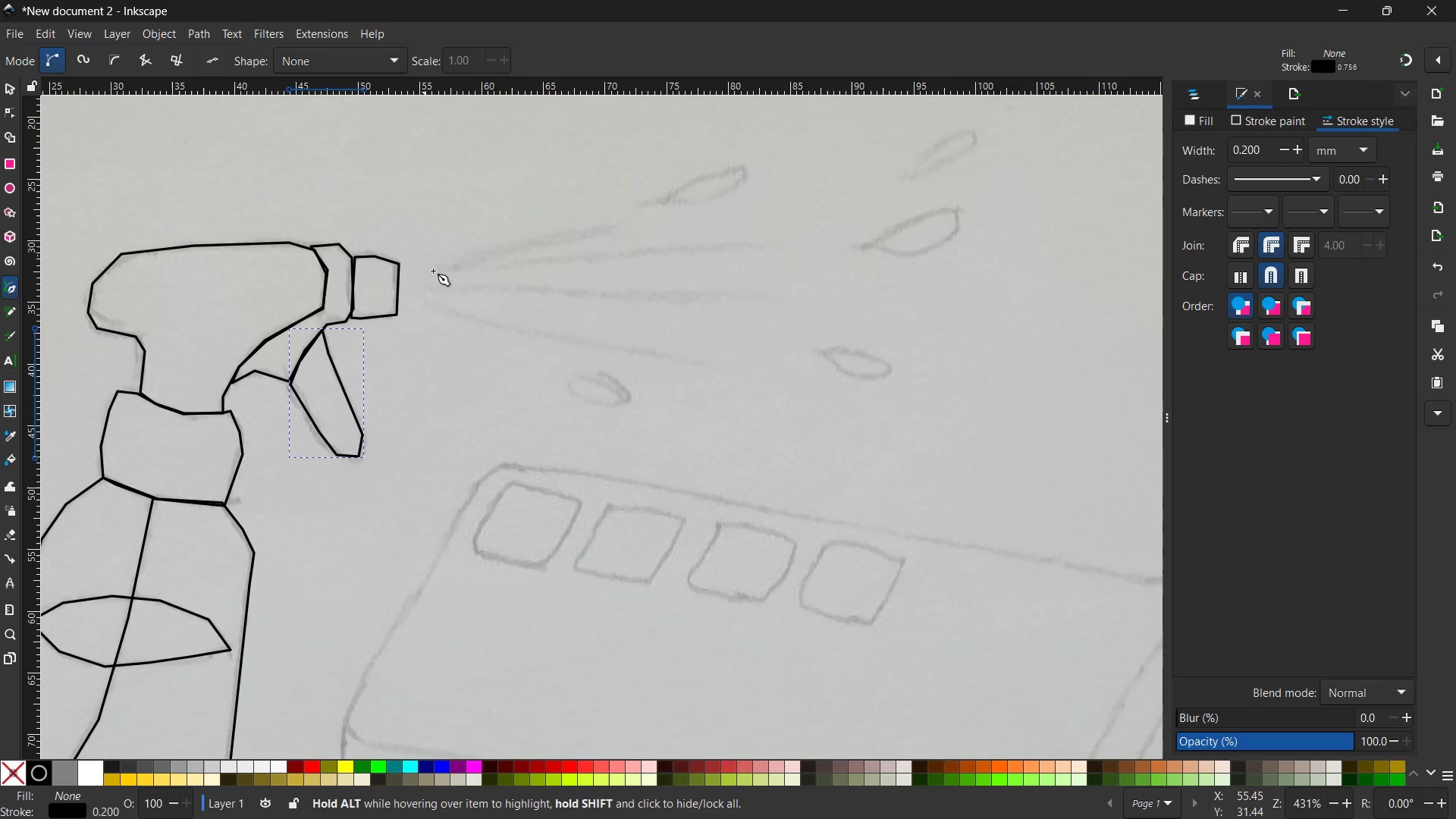 
left_click_drag(start_coordinate=[884, 374], to_coordinate=[592, 382])
 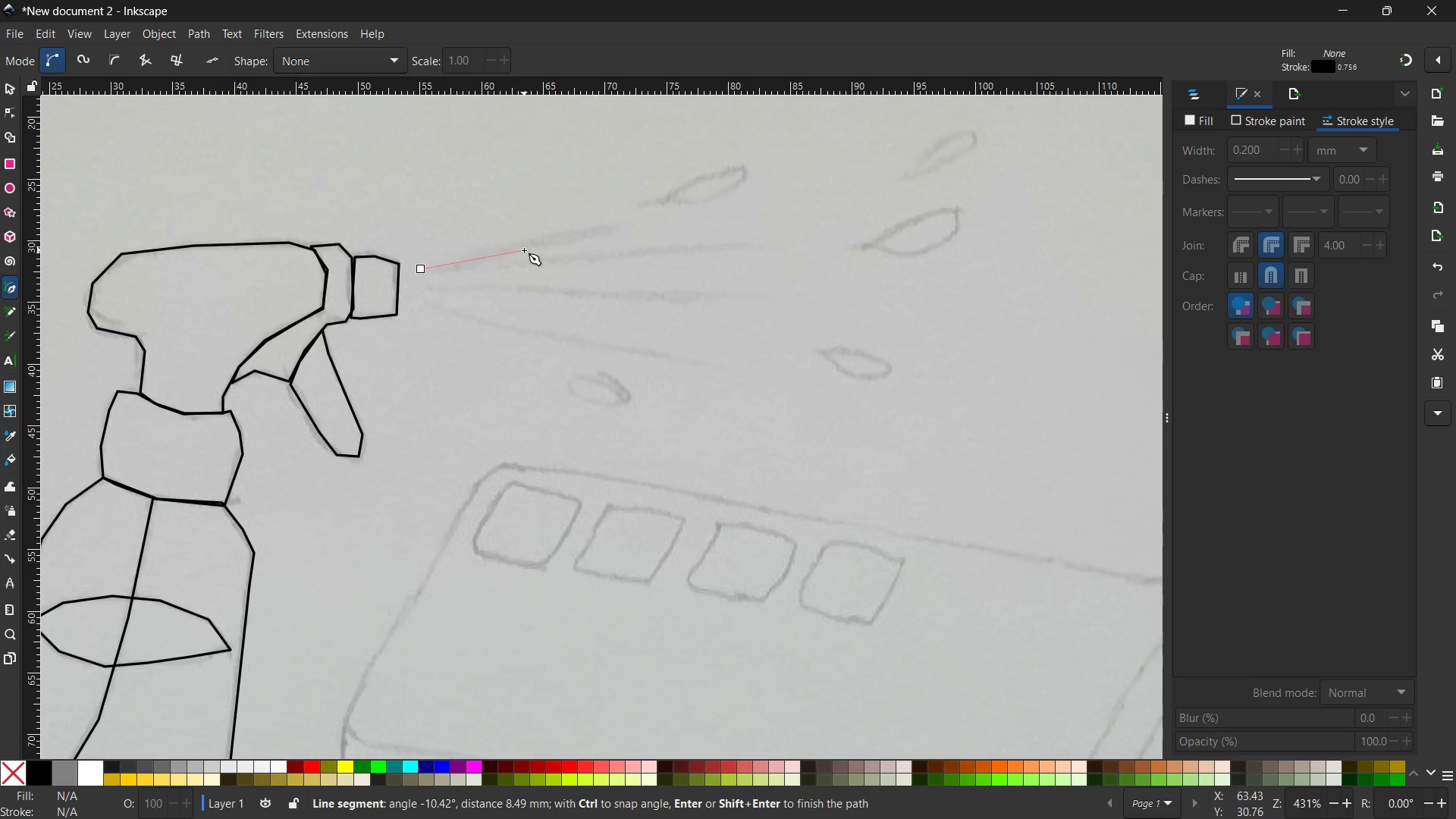 
wait(7.55)
 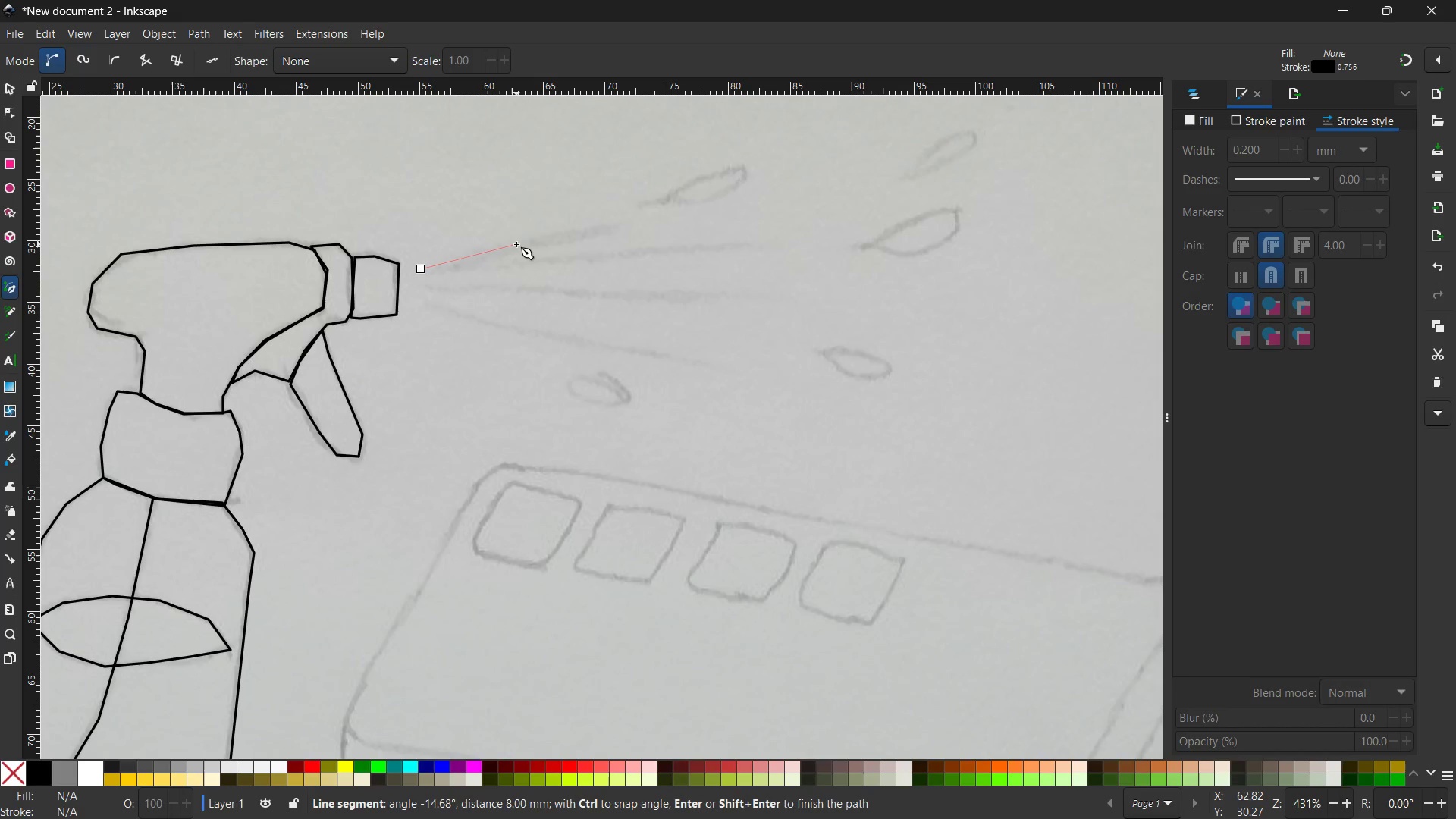 
left_click([635, 224])
 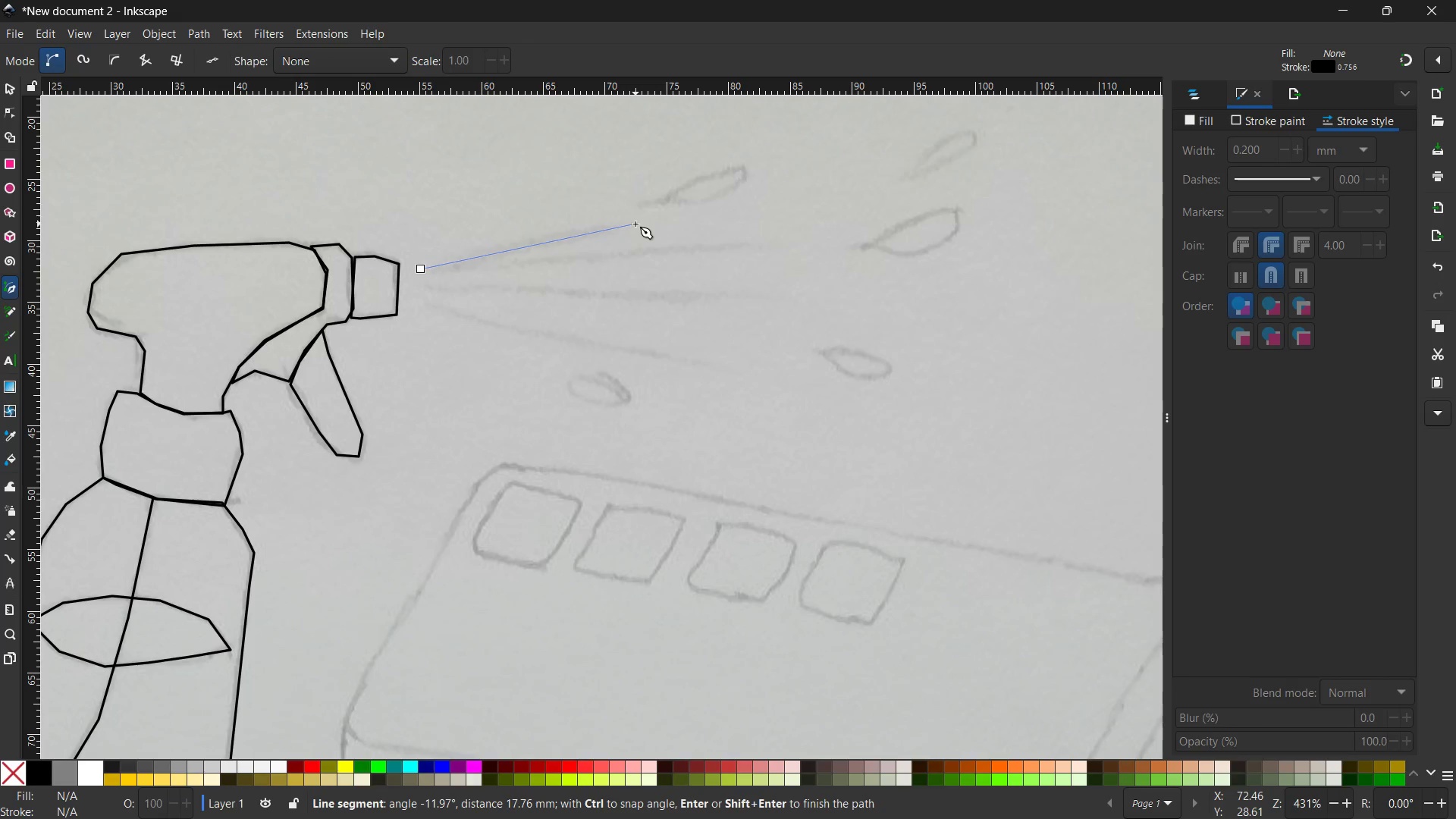 
key(Enter)
 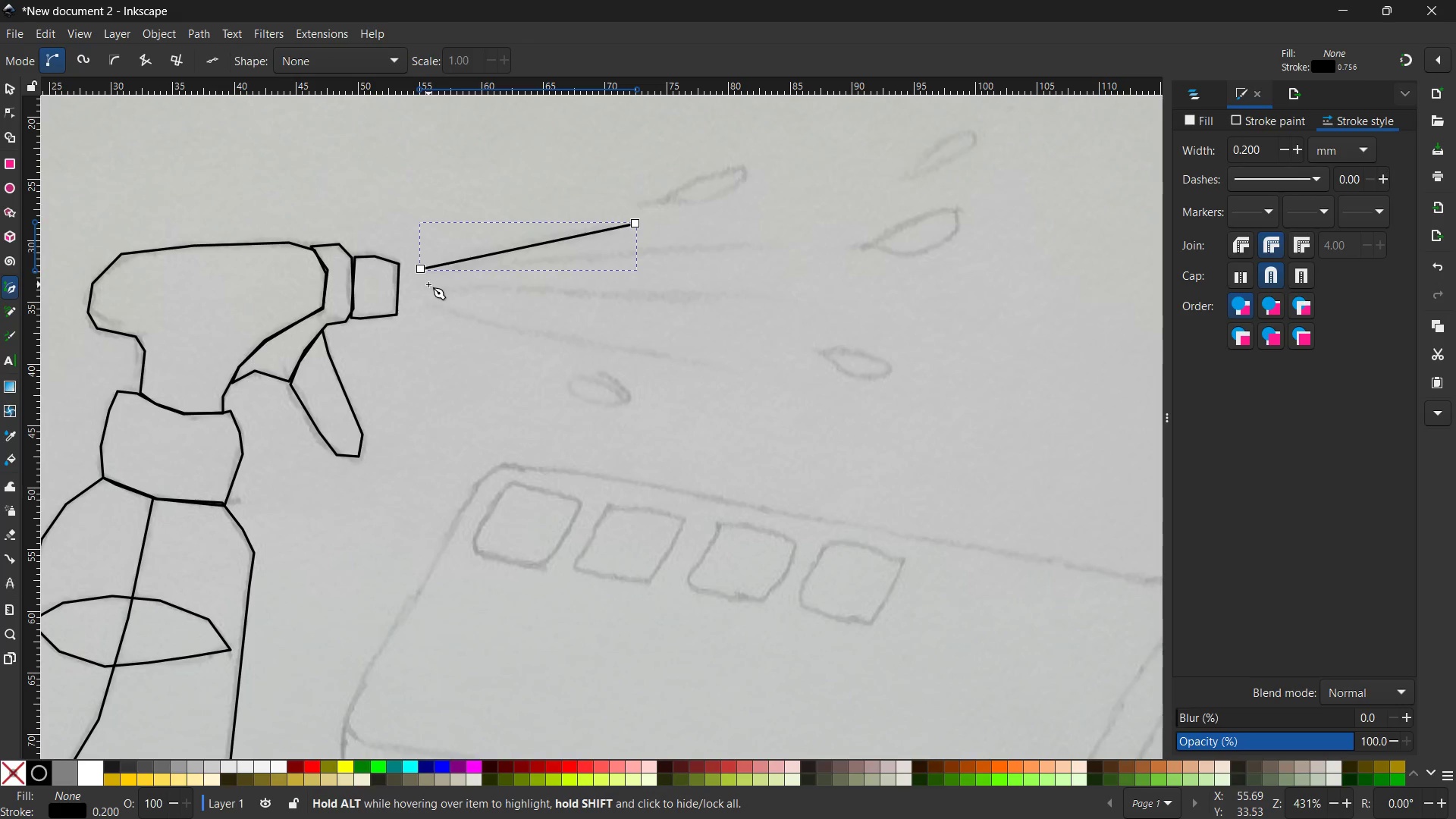 
left_click([420, 282])
 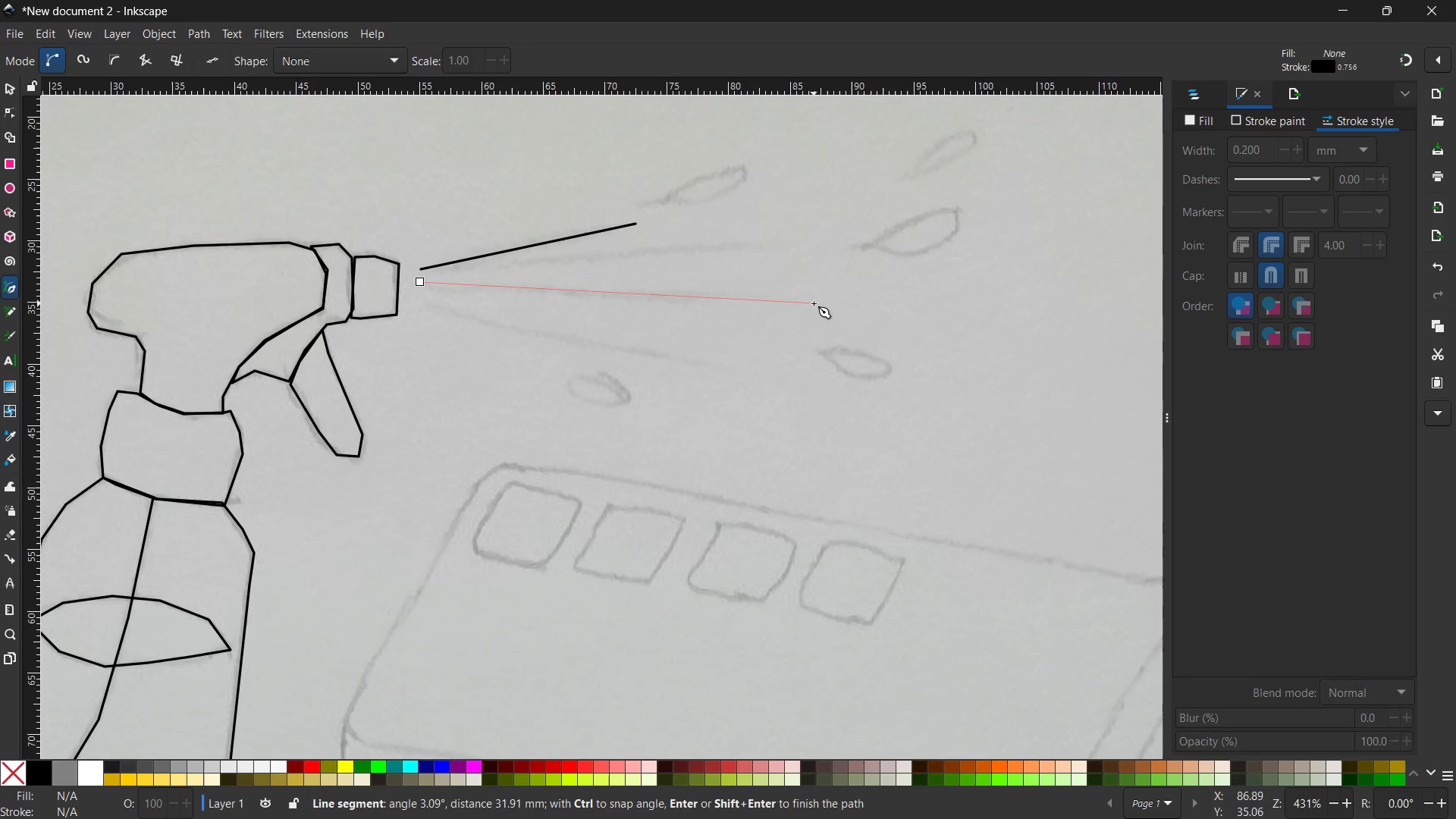 
left_click([832, 299])
 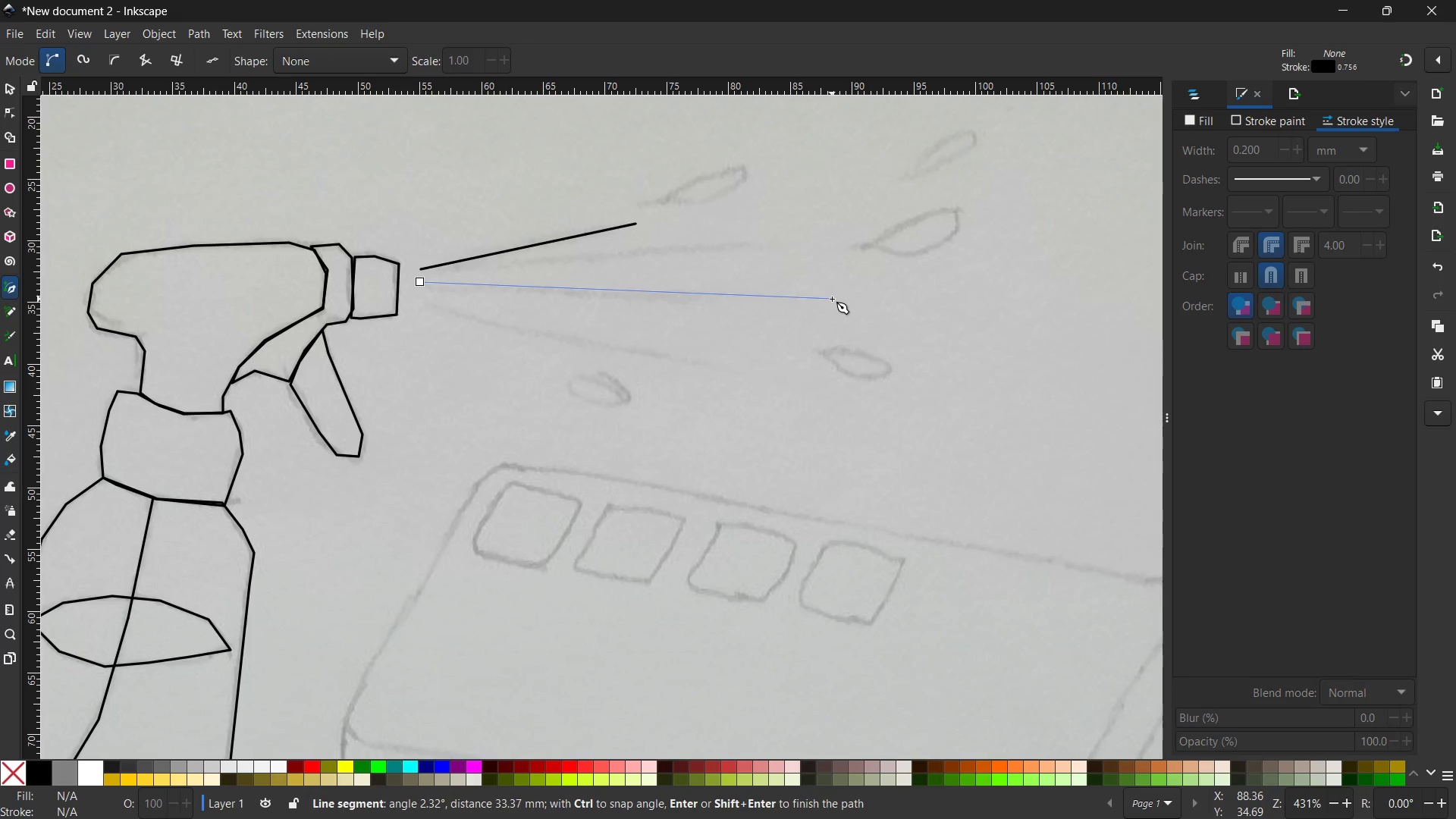 
key(Enter)
 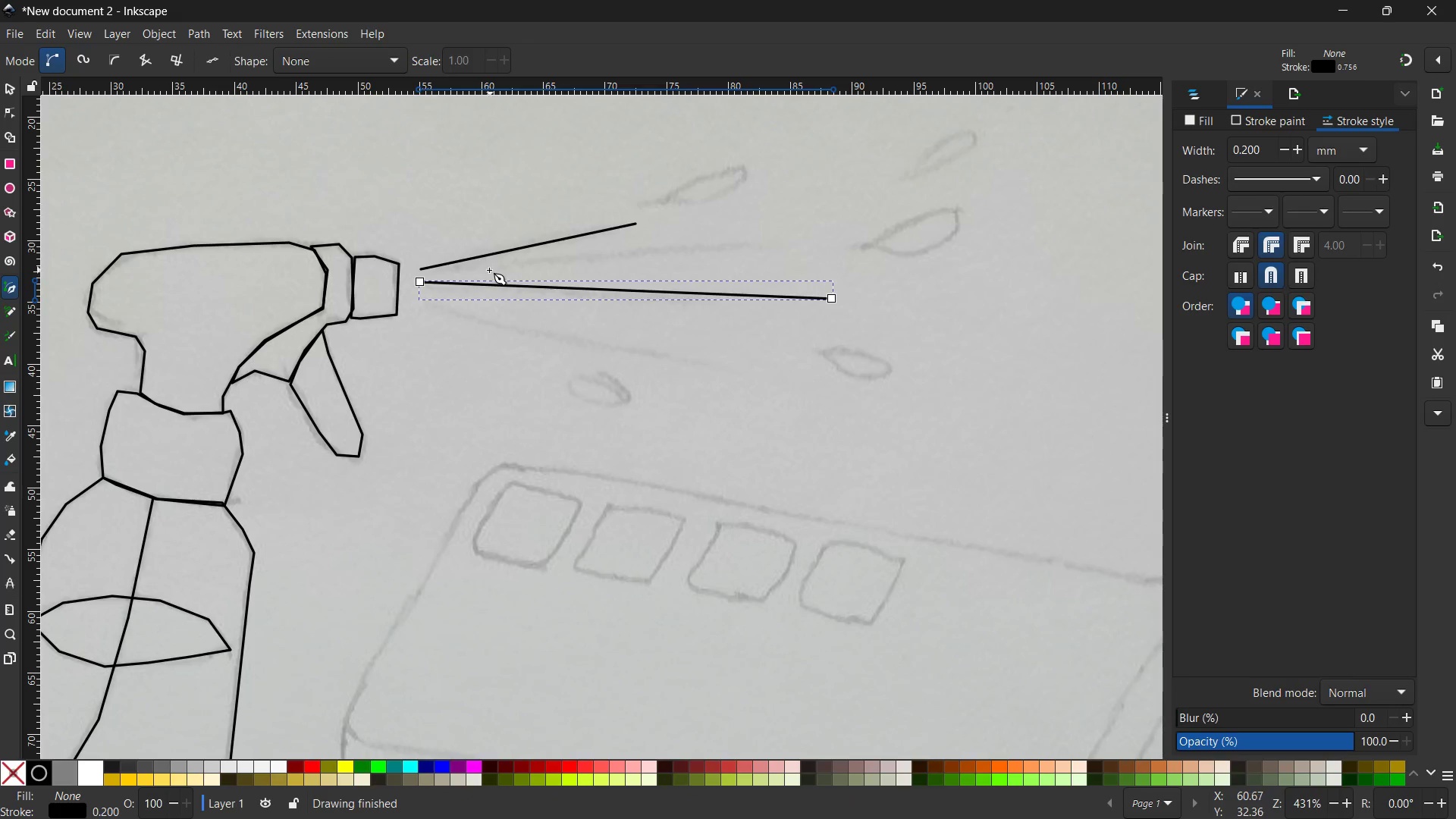 
left_click([479, 269])
 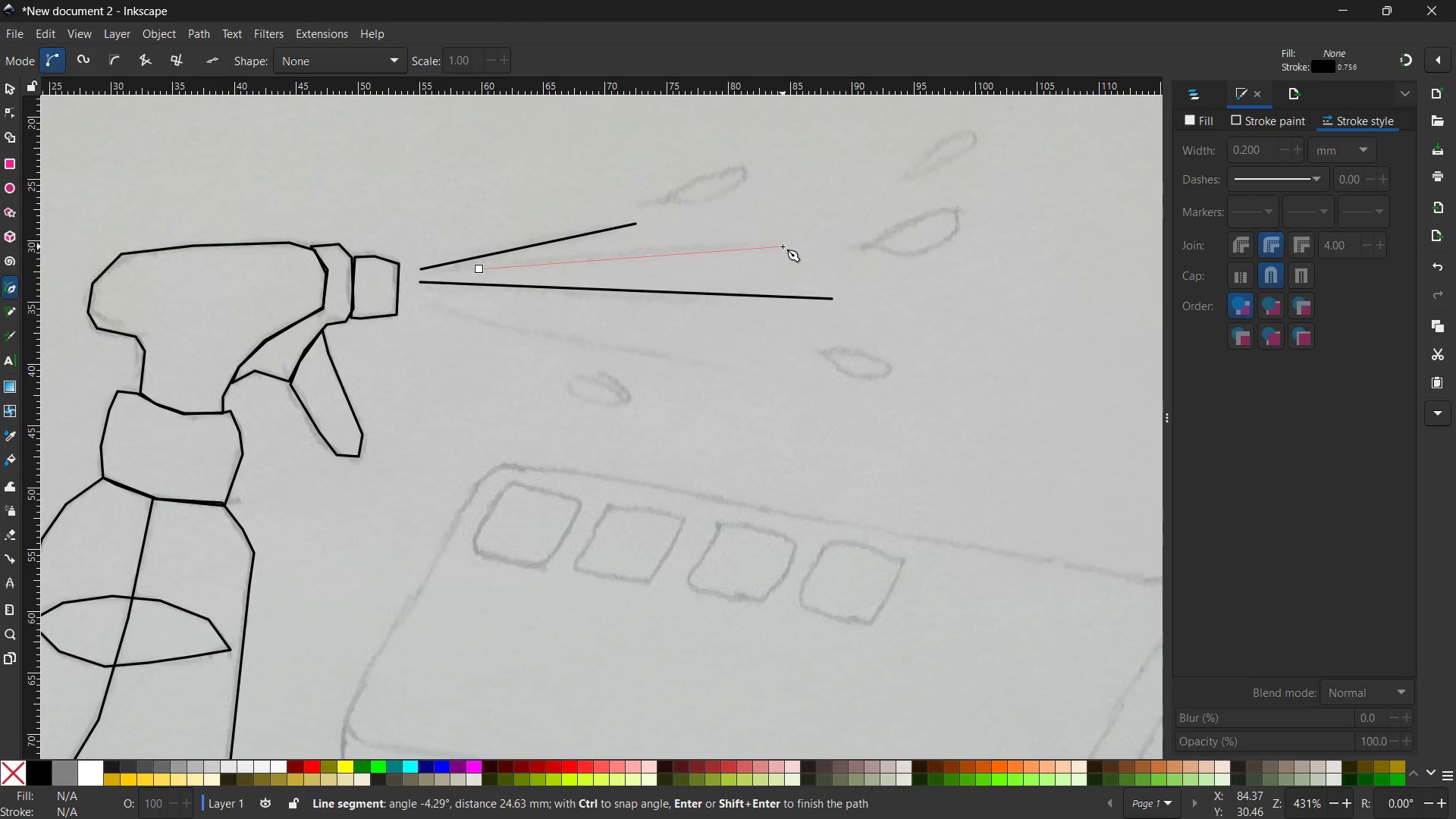 
left_click([783, 246])
 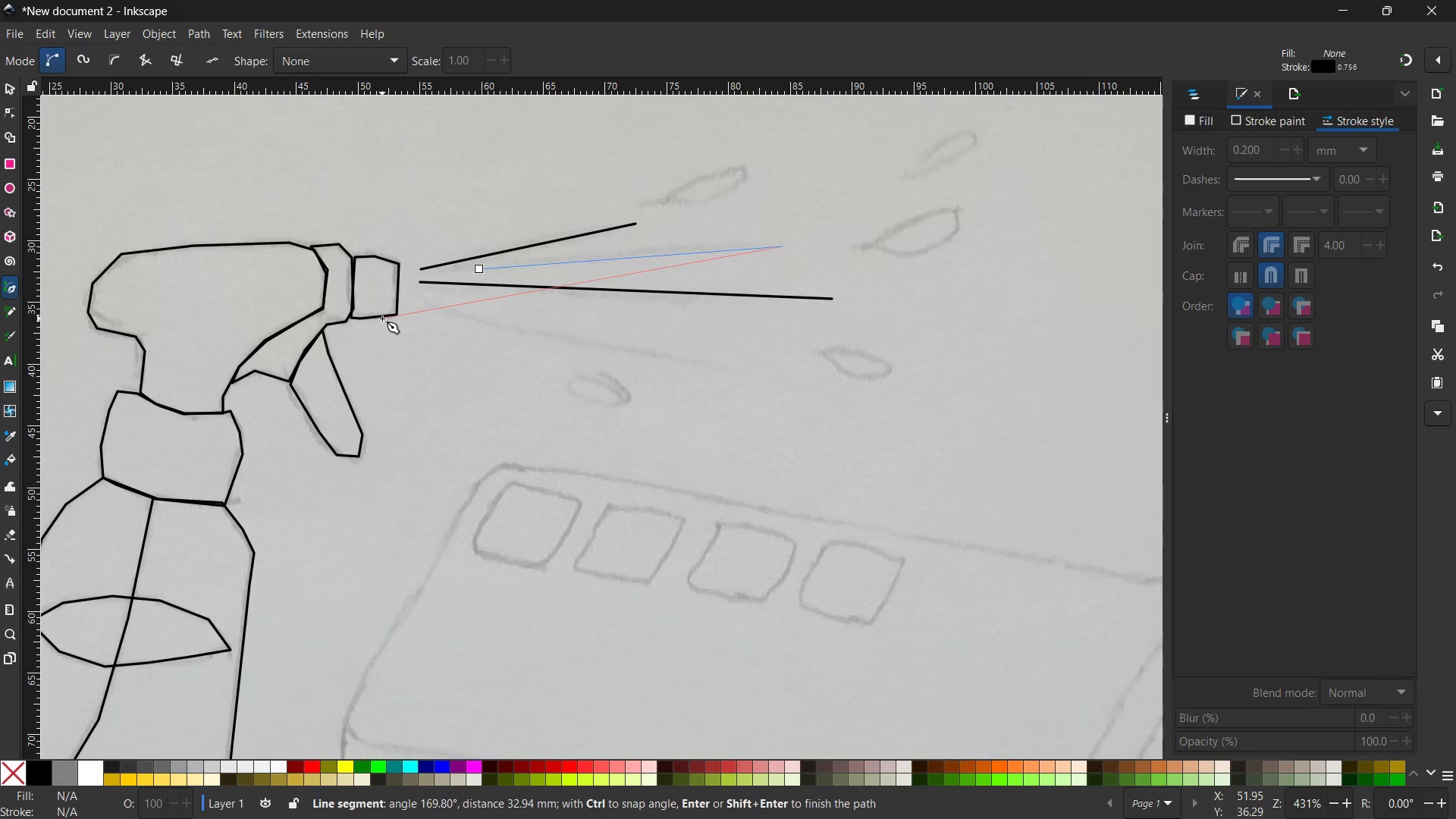 
key(Enter)
 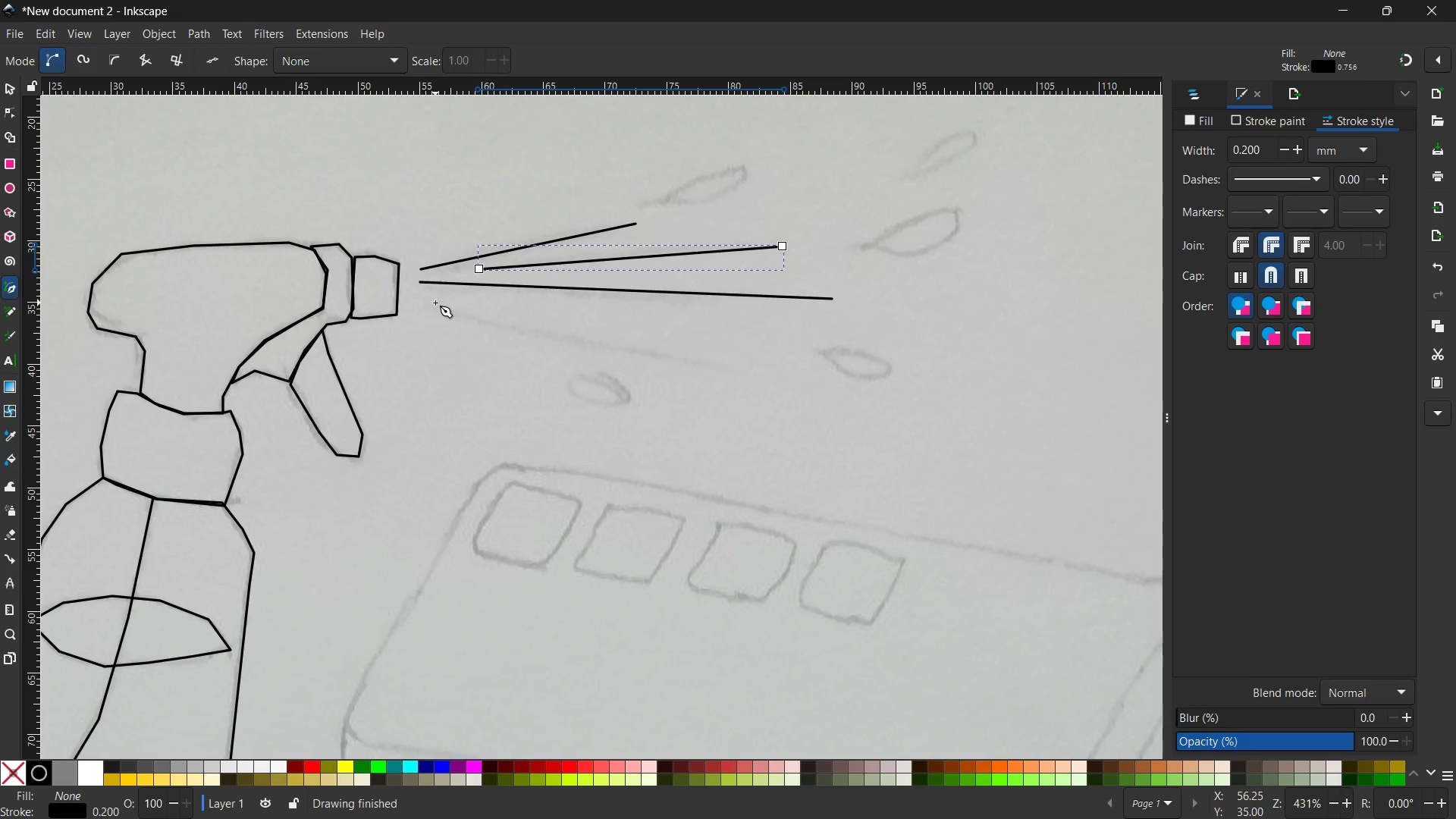 
left_click_drag(start_coordinate=[437, 303], to_coordinate=[441, 303])
 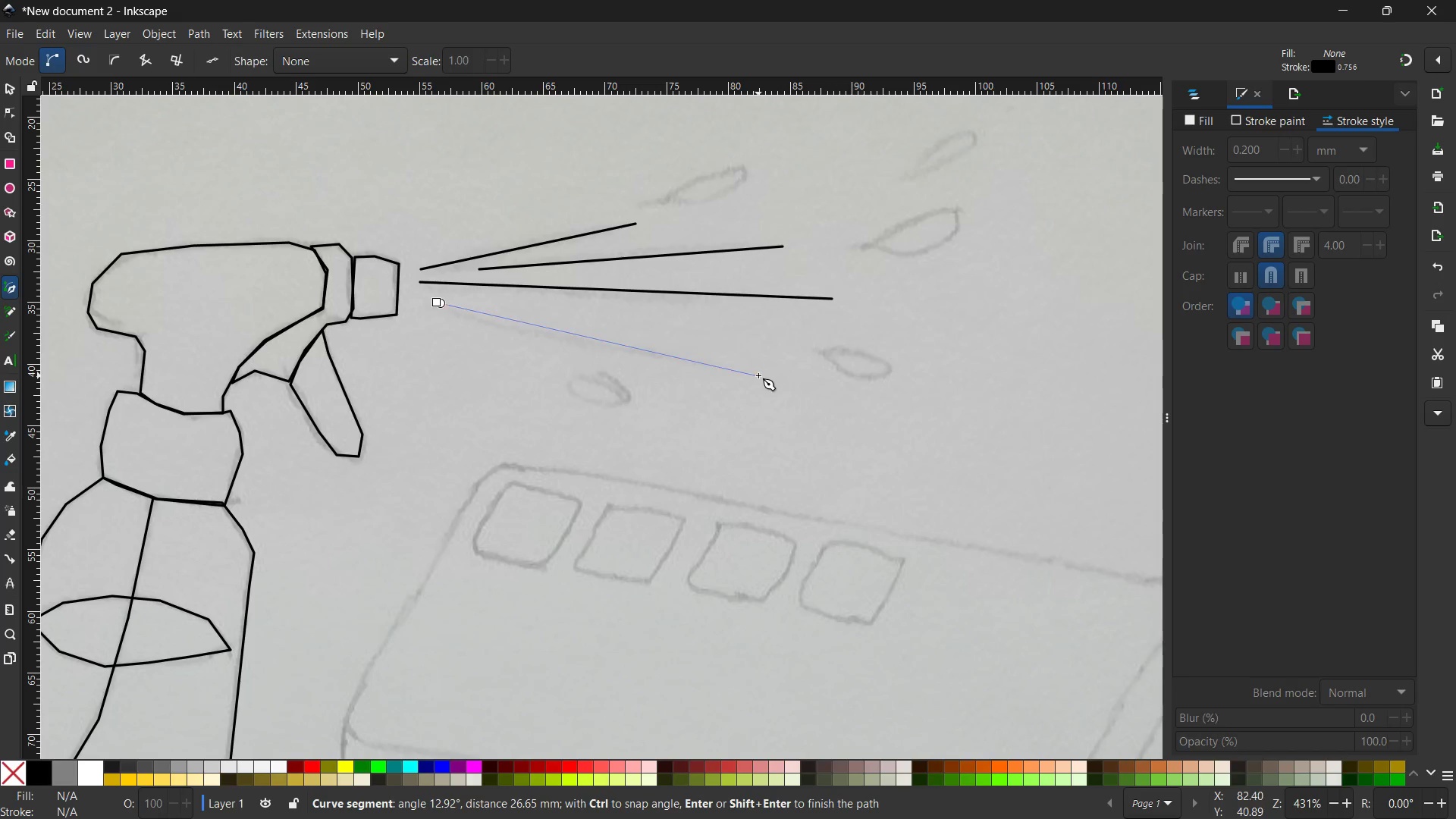 
key(Enter)
 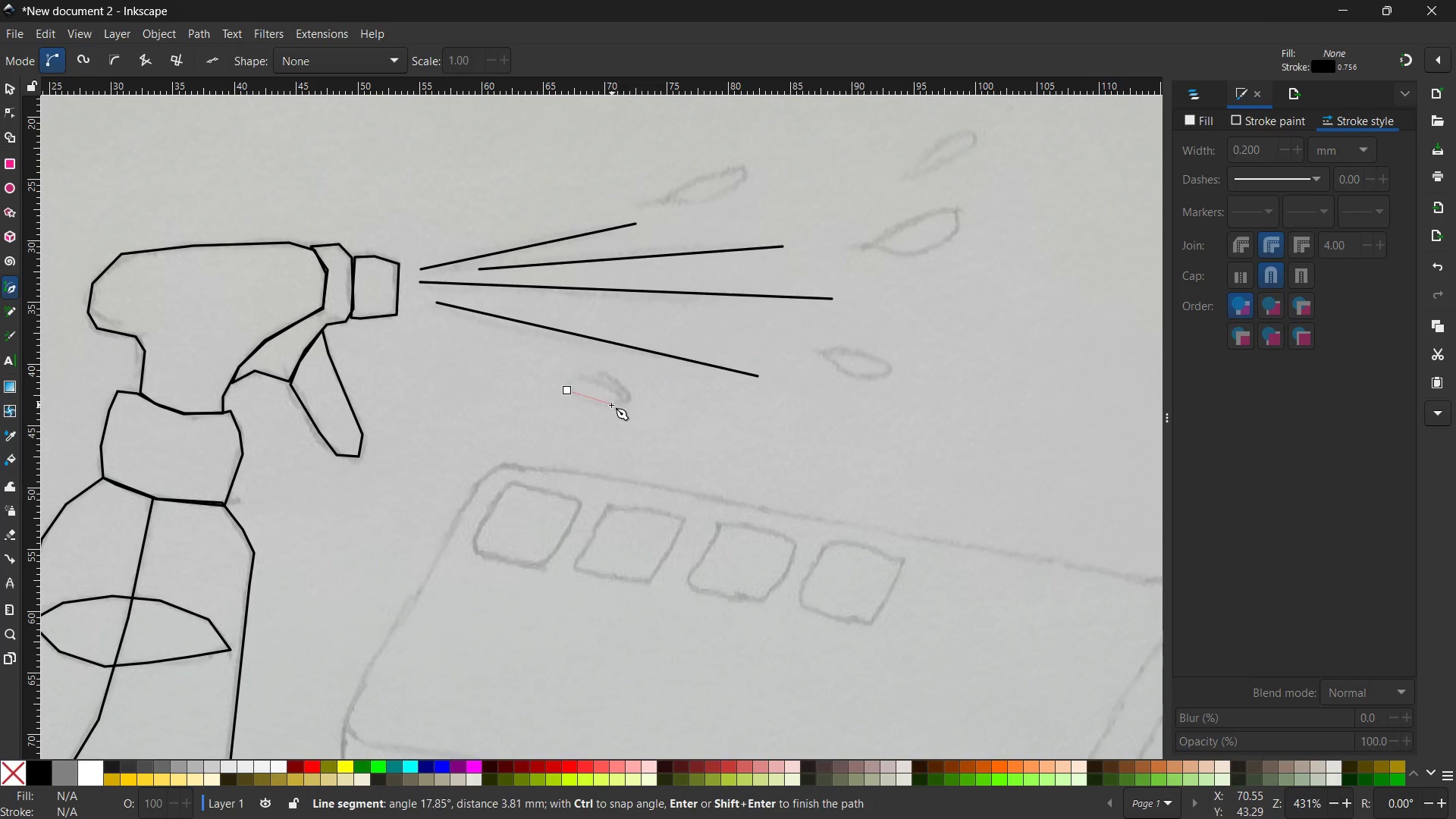 
left_click_drag(start_coordinate=[590, 403], to_coordinate=[595, 404])
 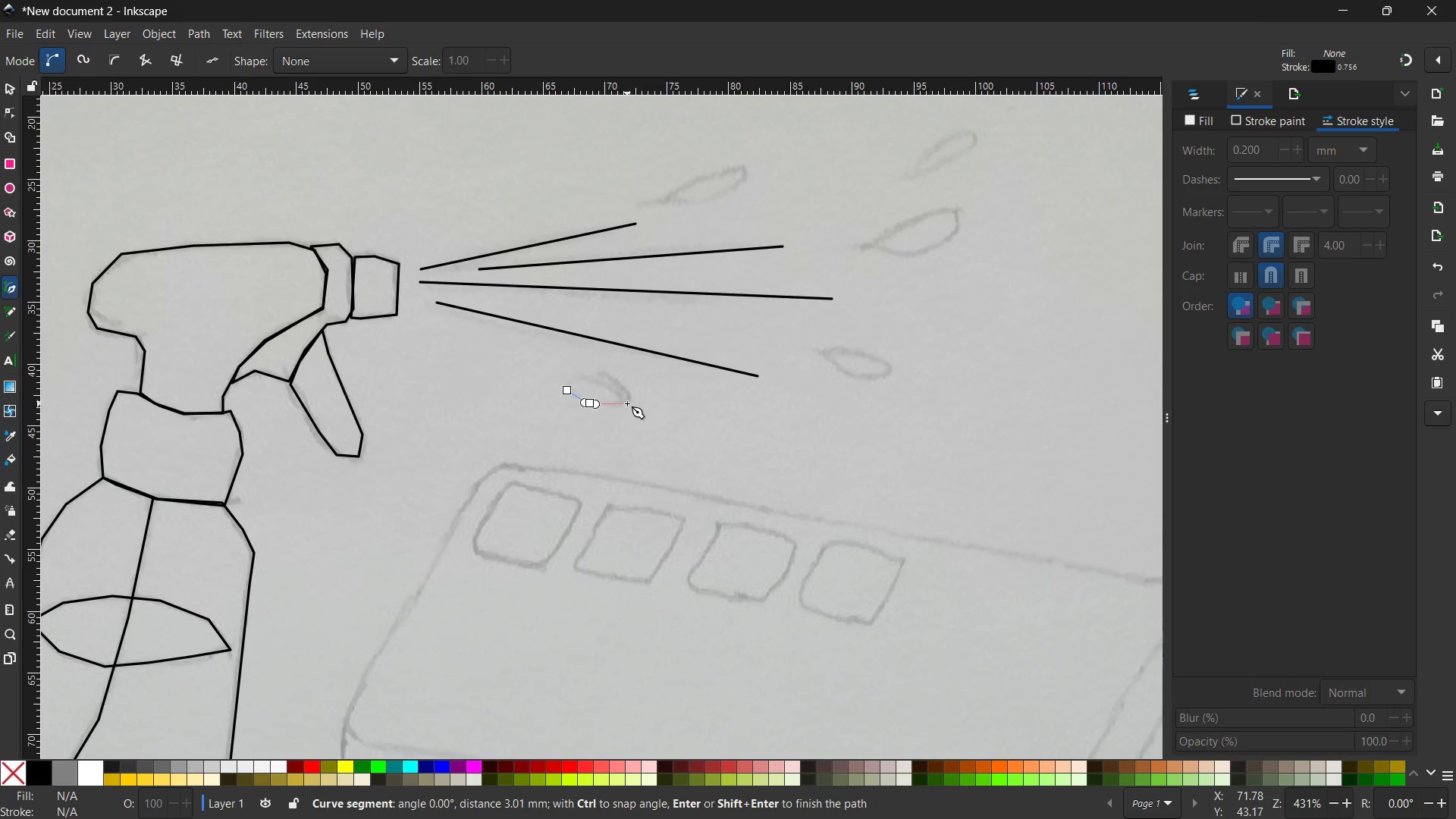 
double_click([627, 403])
 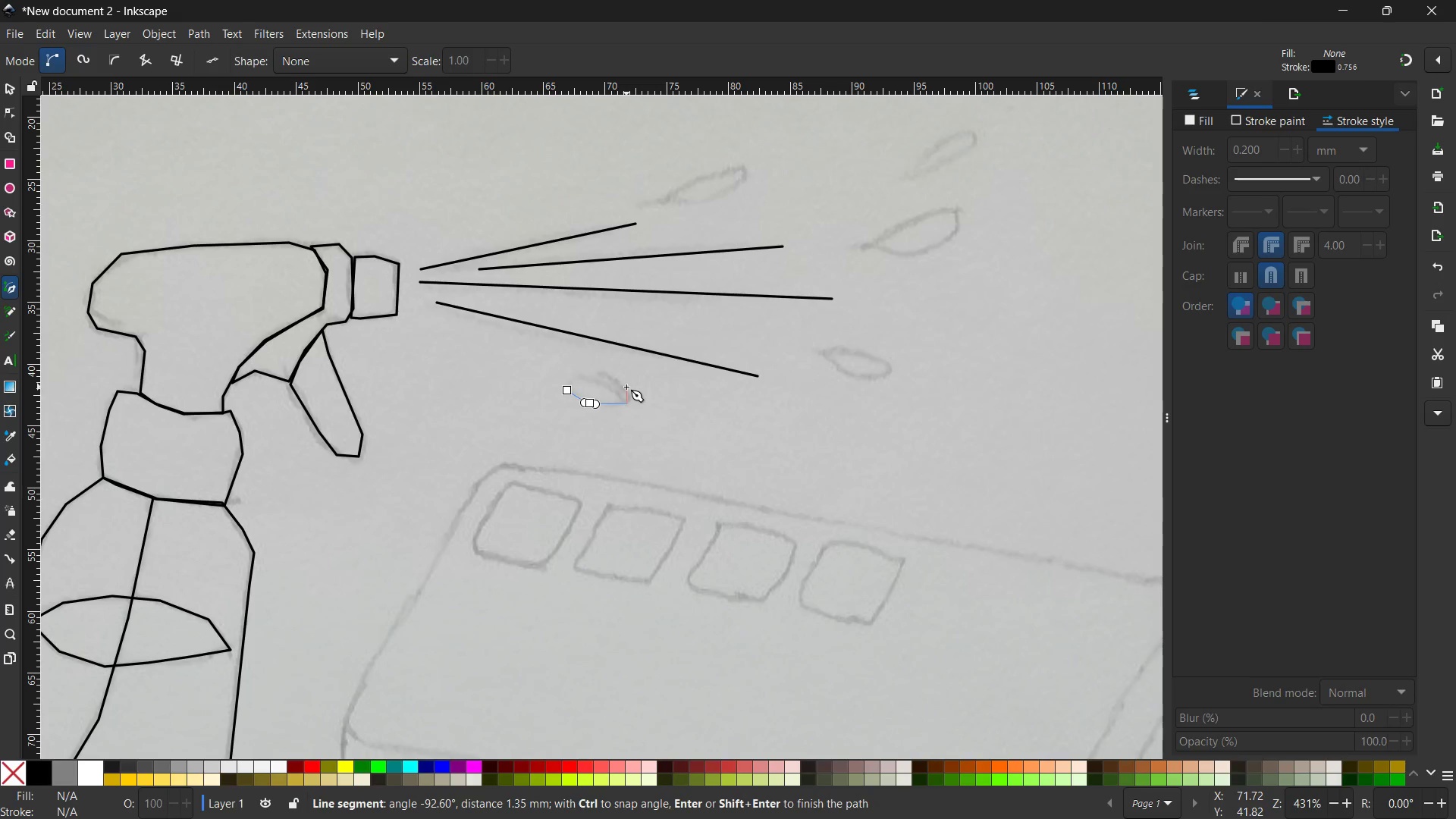 
key(Control+Z)
 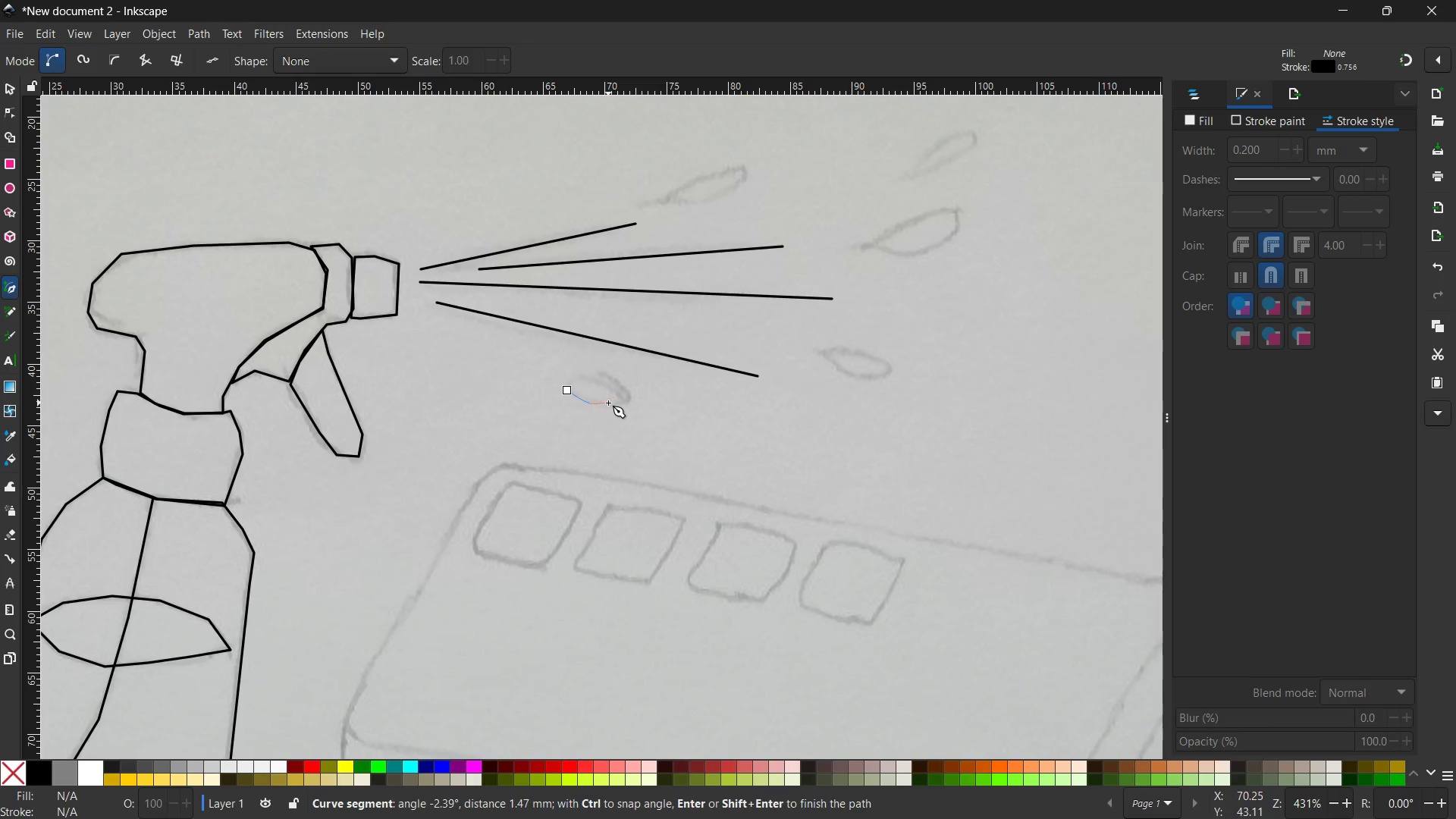 
left_click([607, 410])
 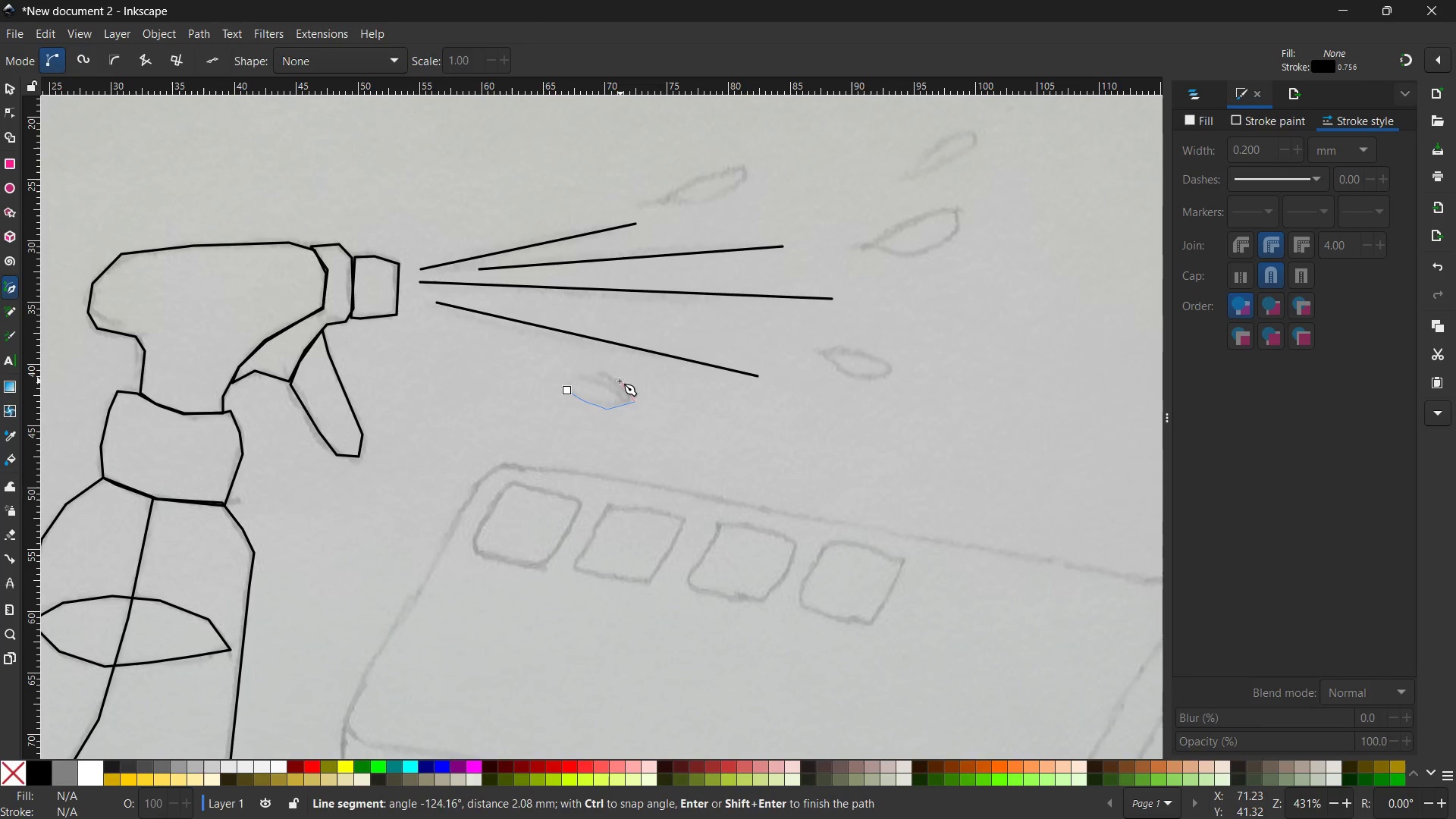 
triple_click([610, 378])
 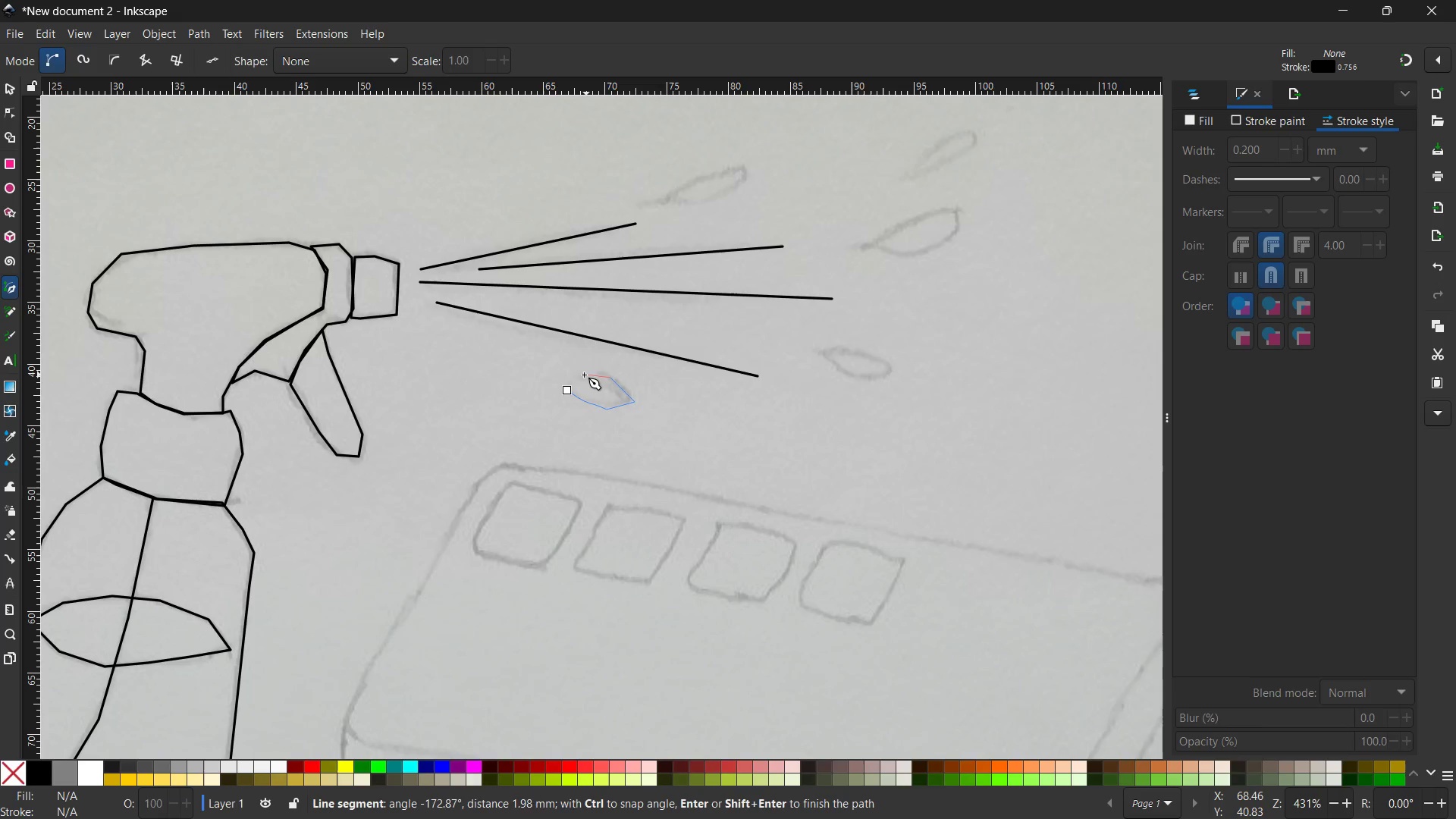 
triple_click([584, 375])
 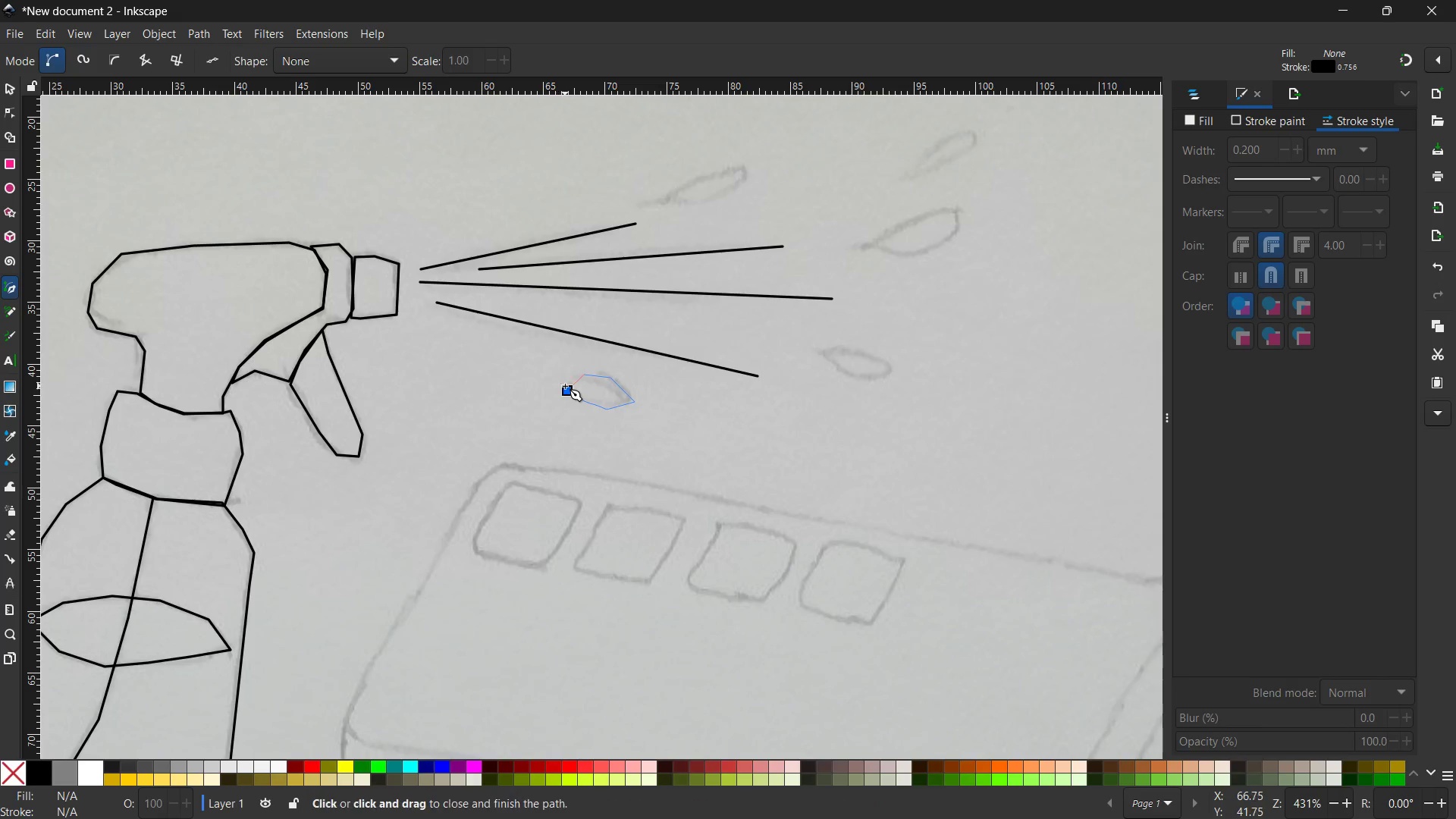 
left_click([565, 386])
 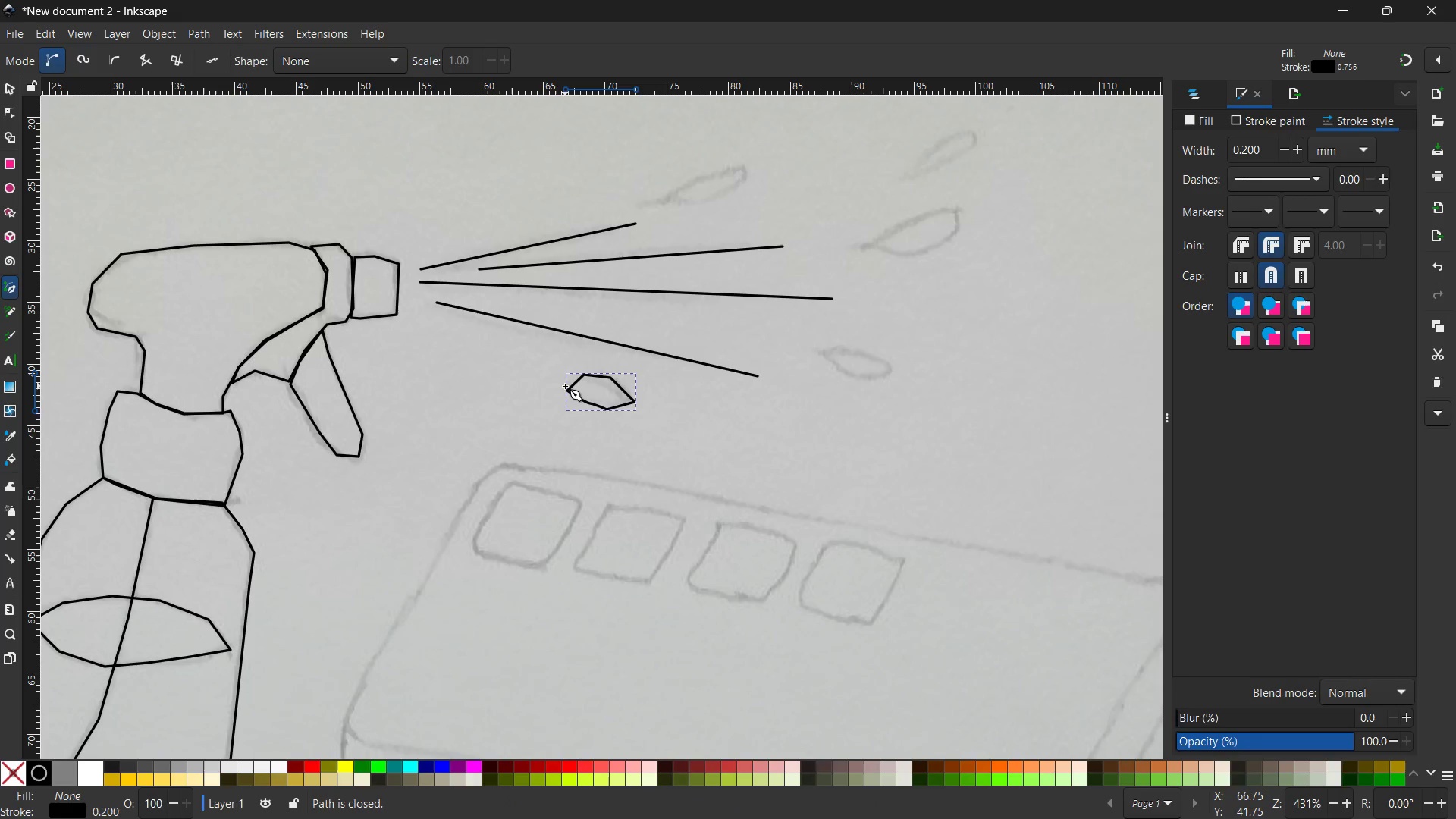 
key(Enter)
 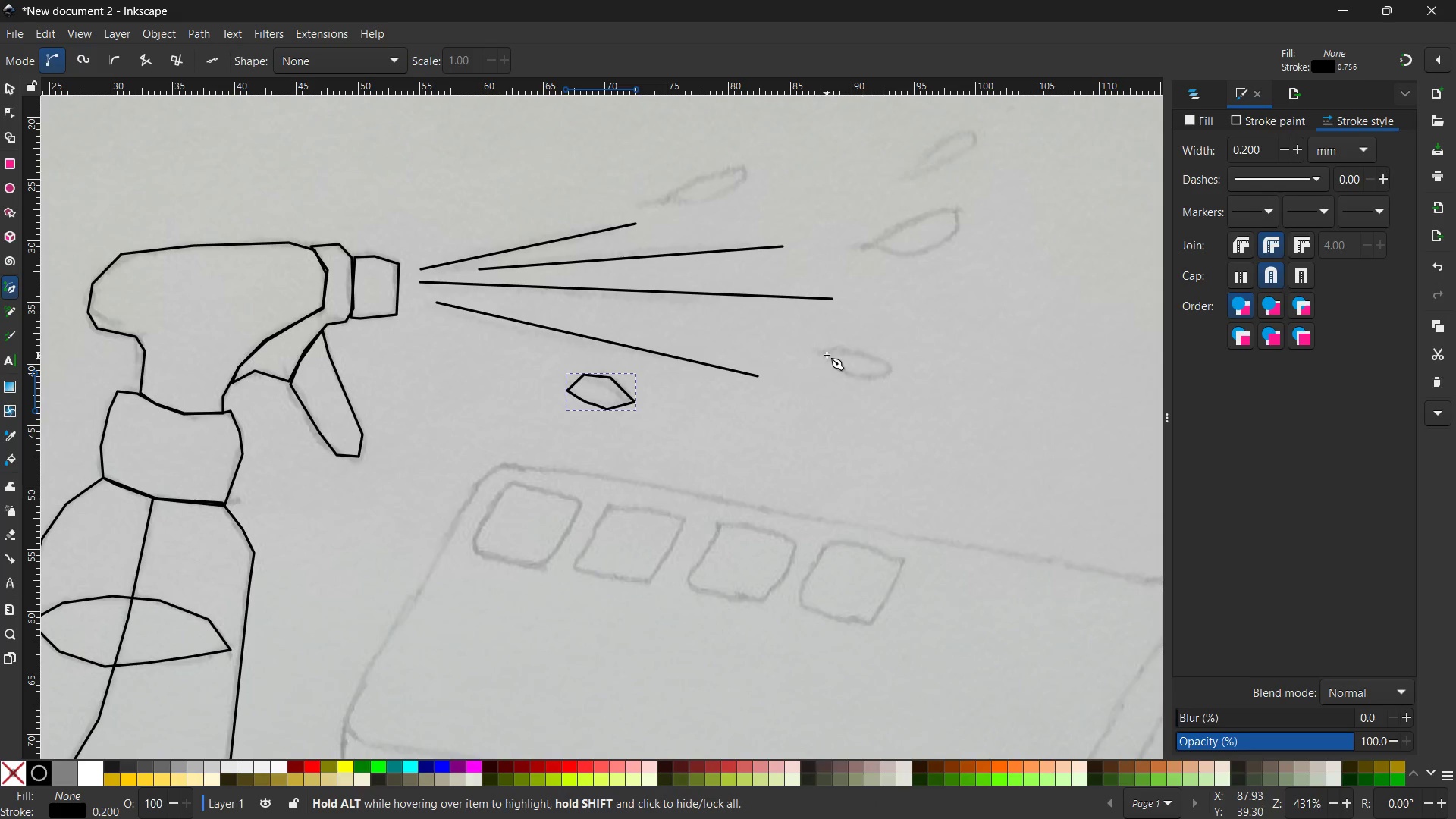 
left_click([816, 353])
 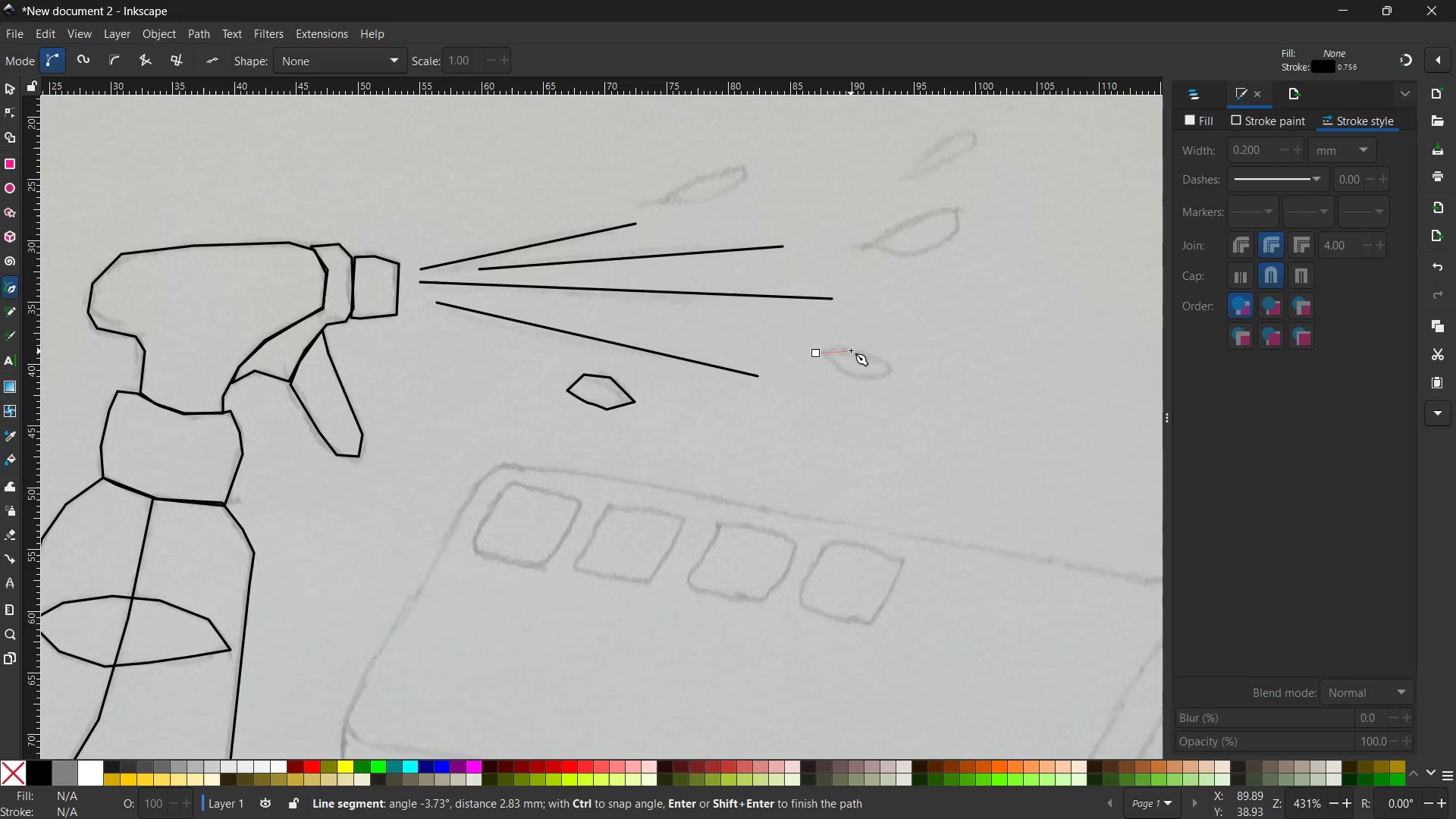 
left_click([851, 350])
 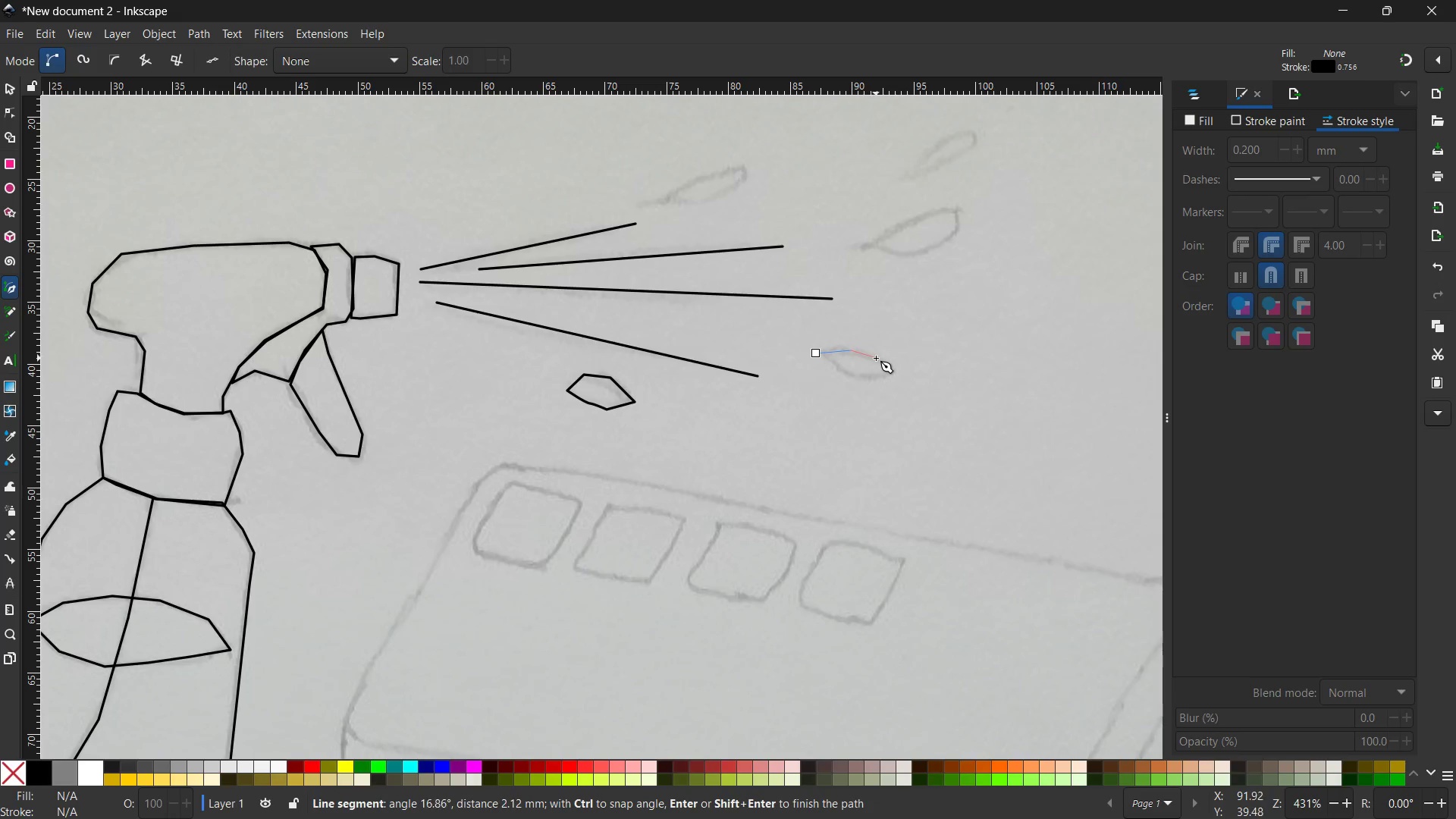 
double_click([876, 358])
 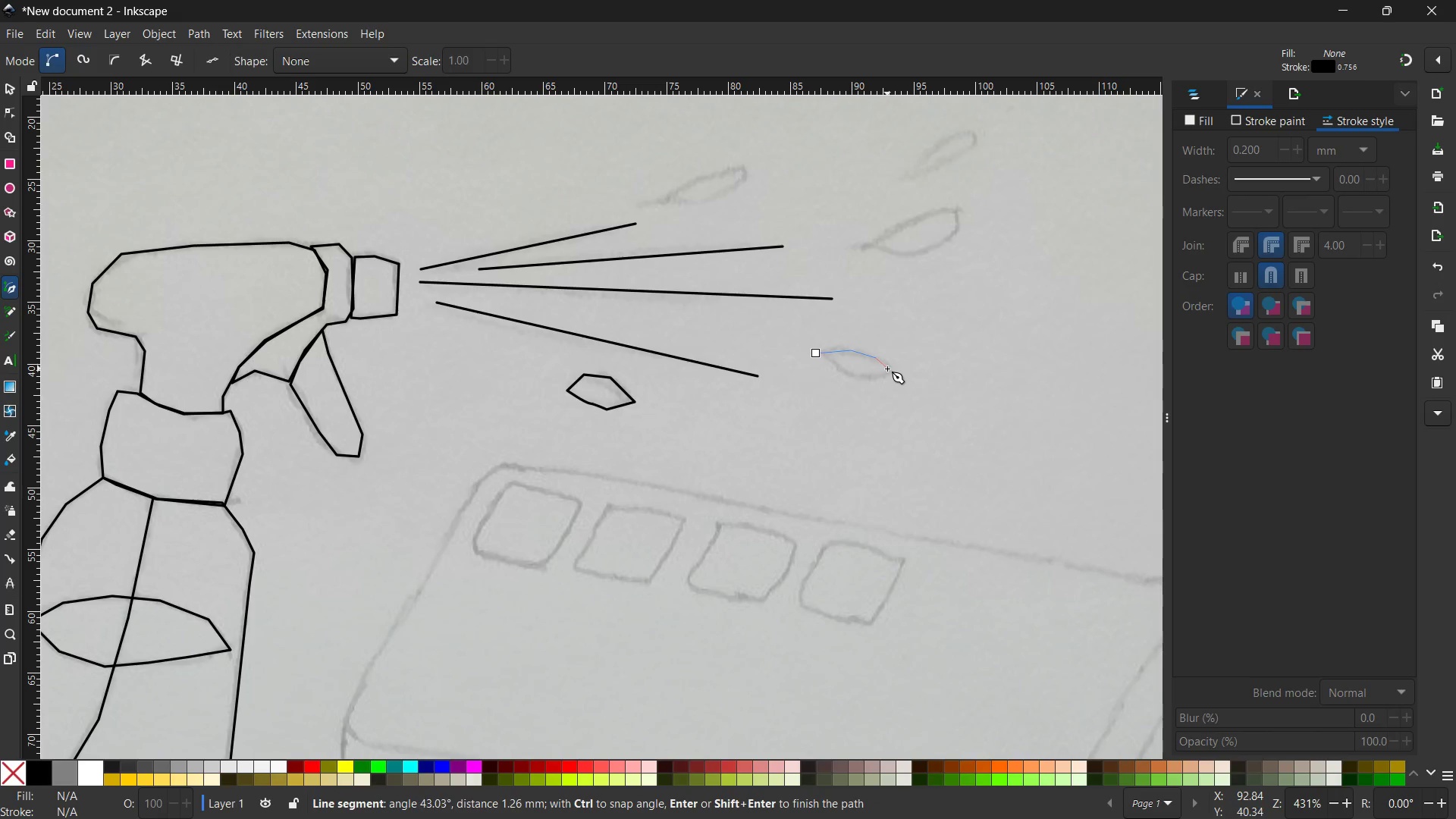 
triple_click([887, 369])
 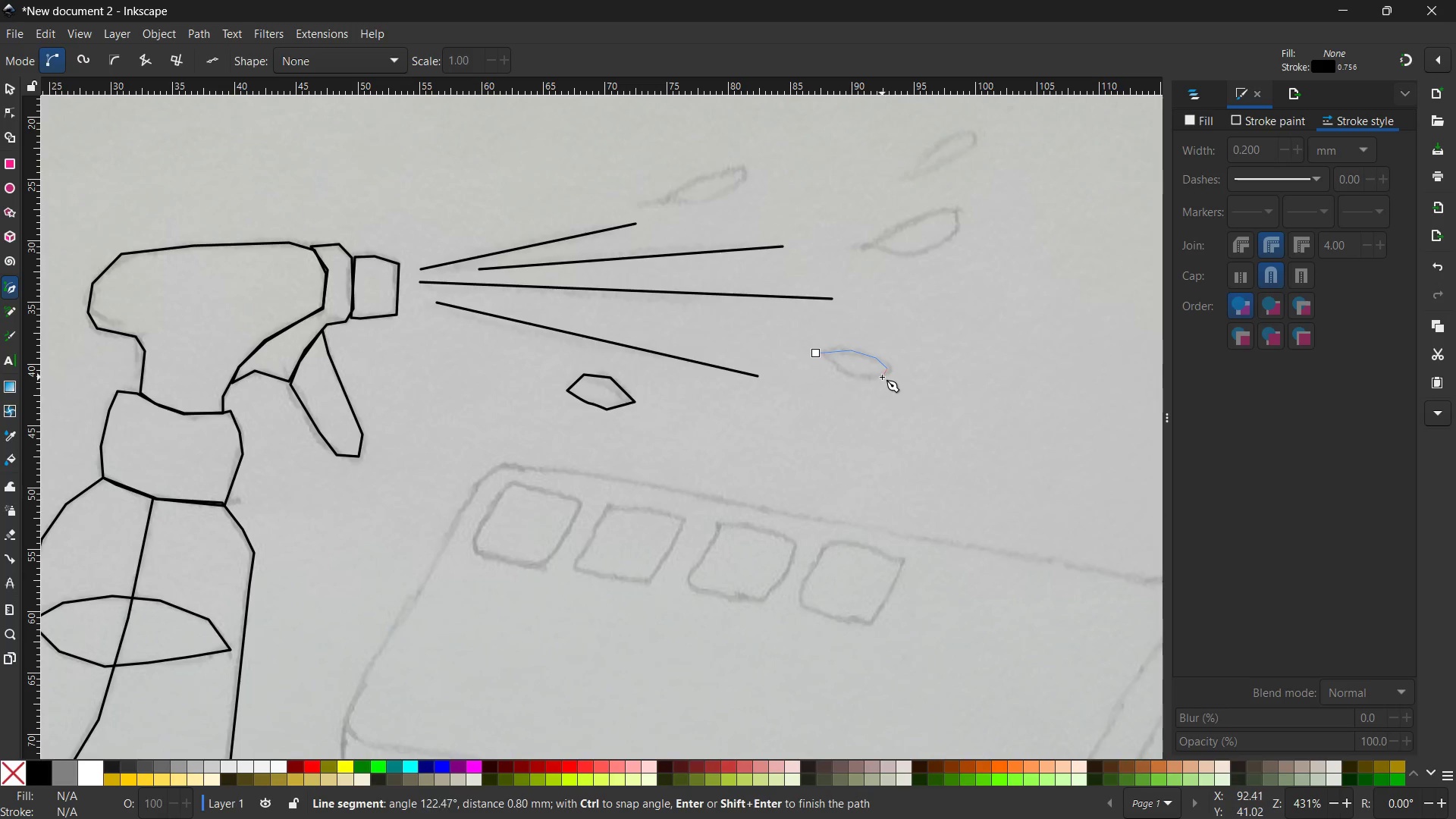 
triple_click([882, 377])
 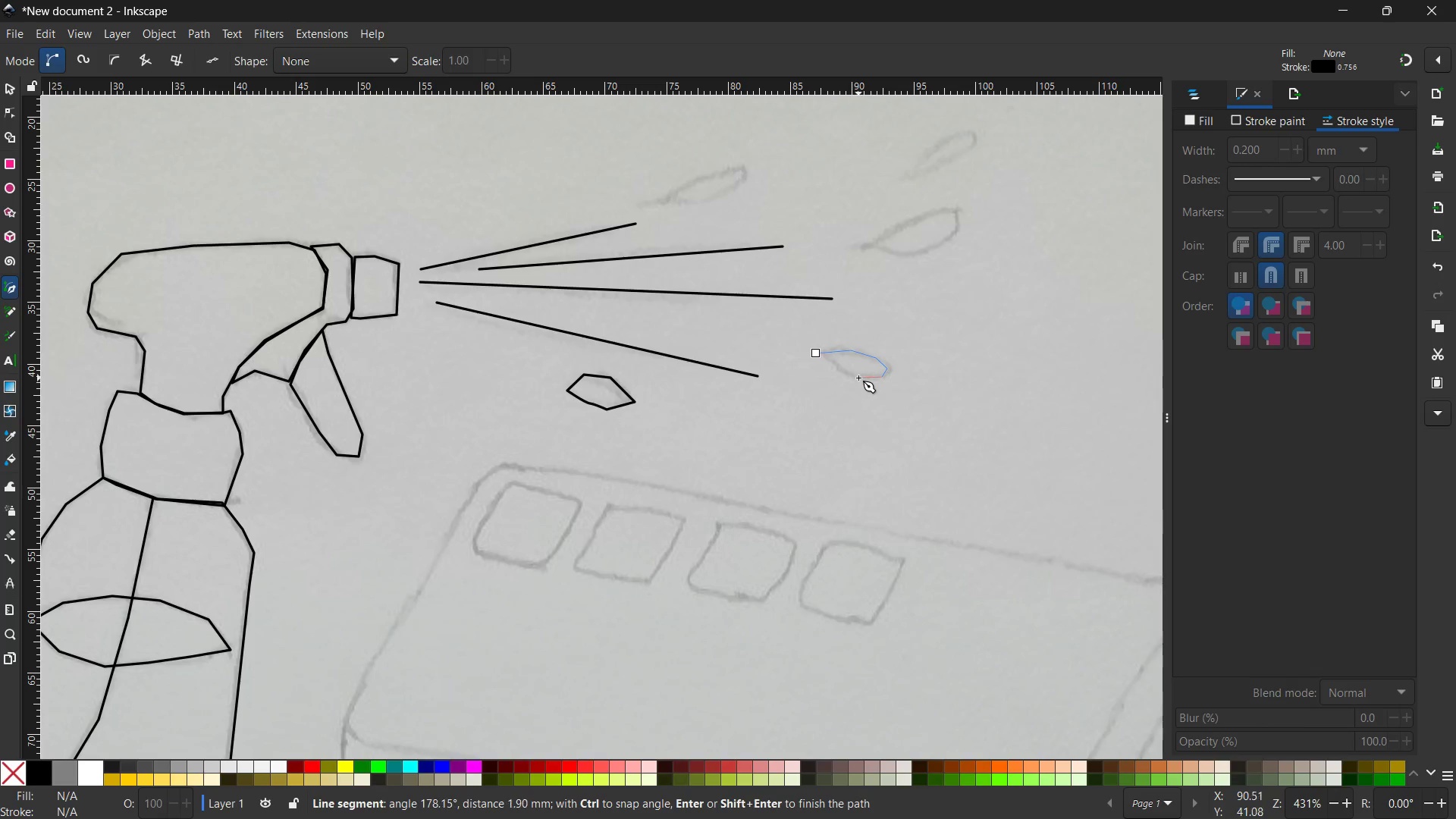 
left_click([858, 378])
 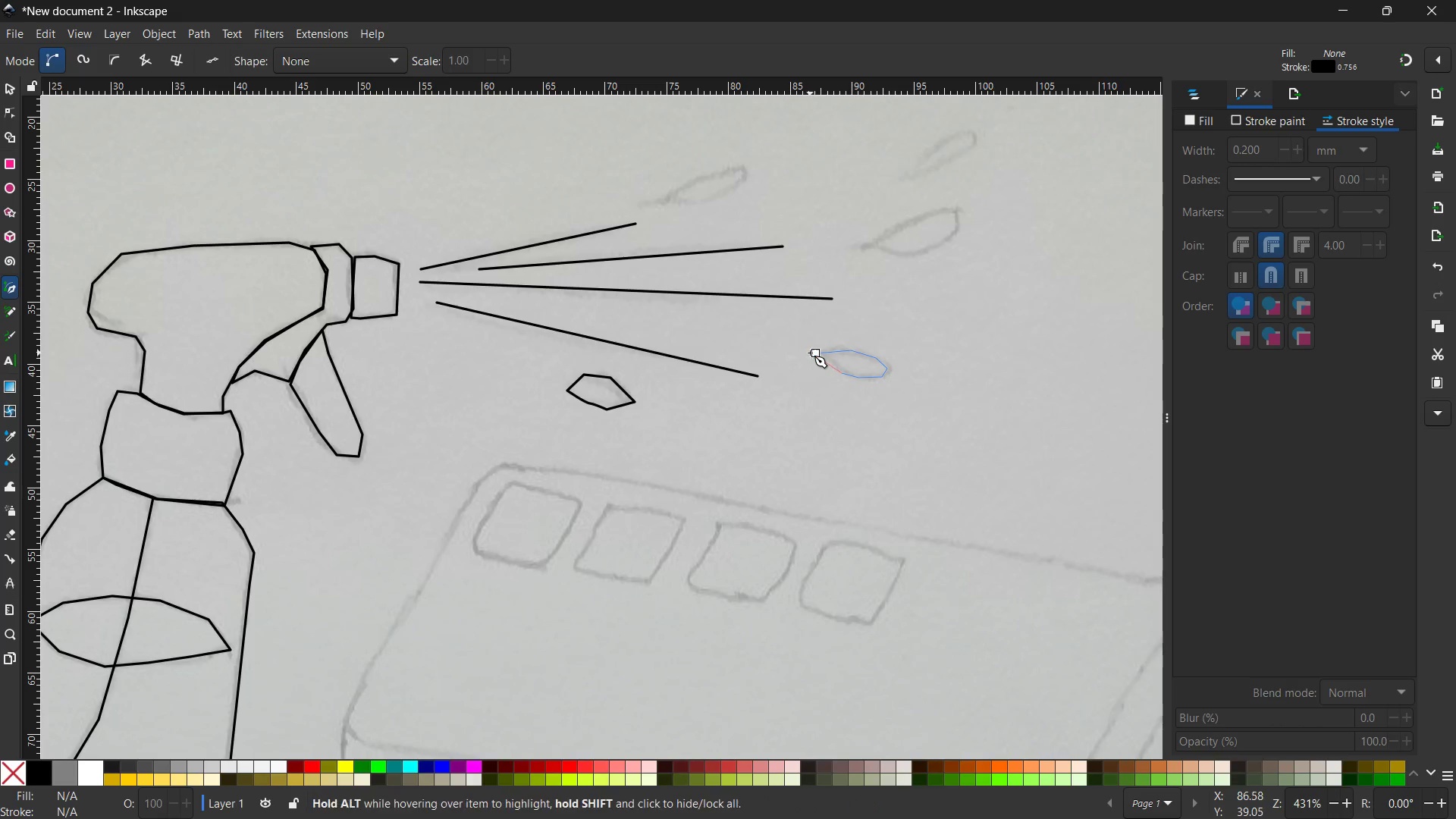 
left_click([814, 351])